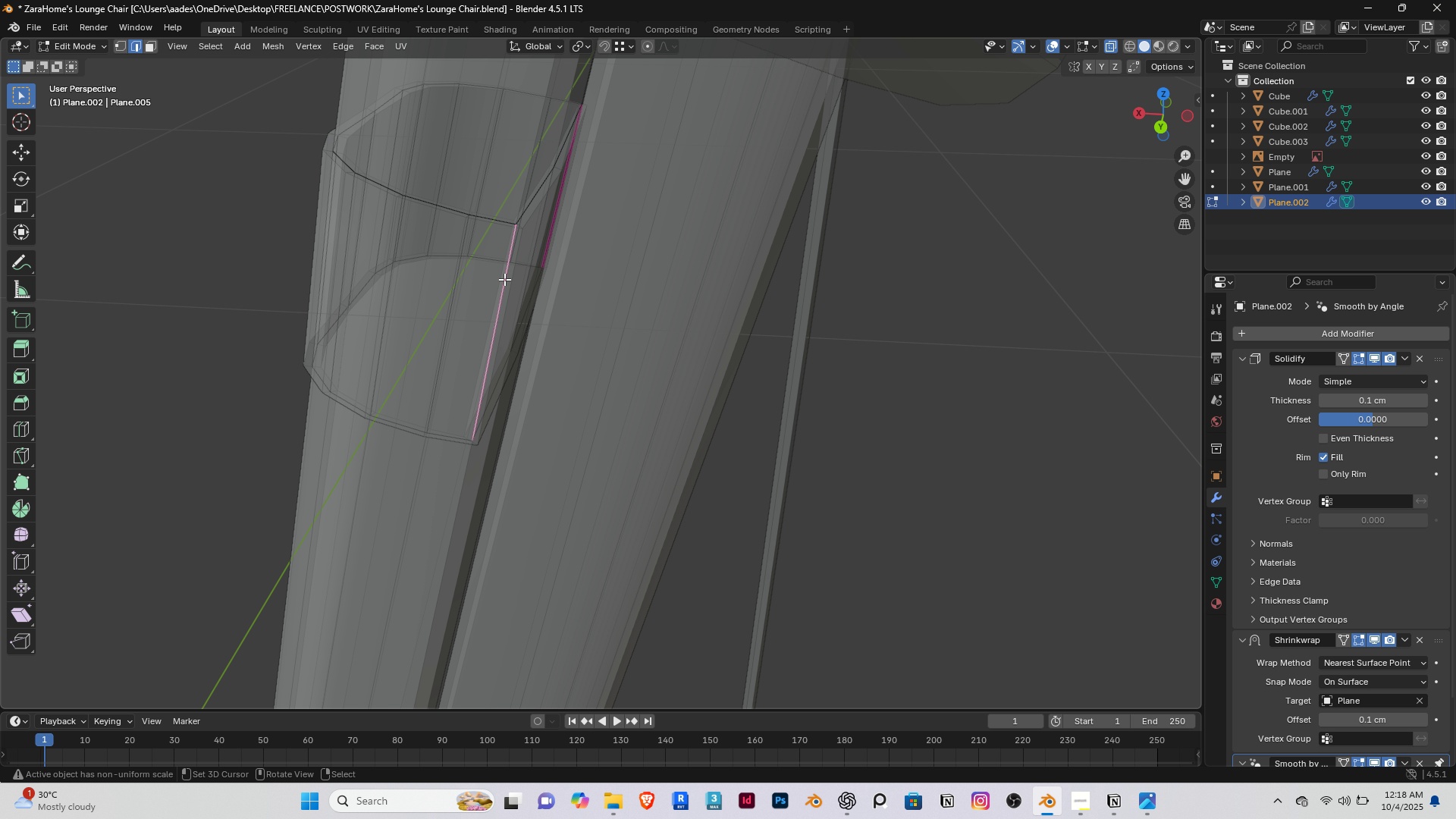 
right_click([504, 279])
 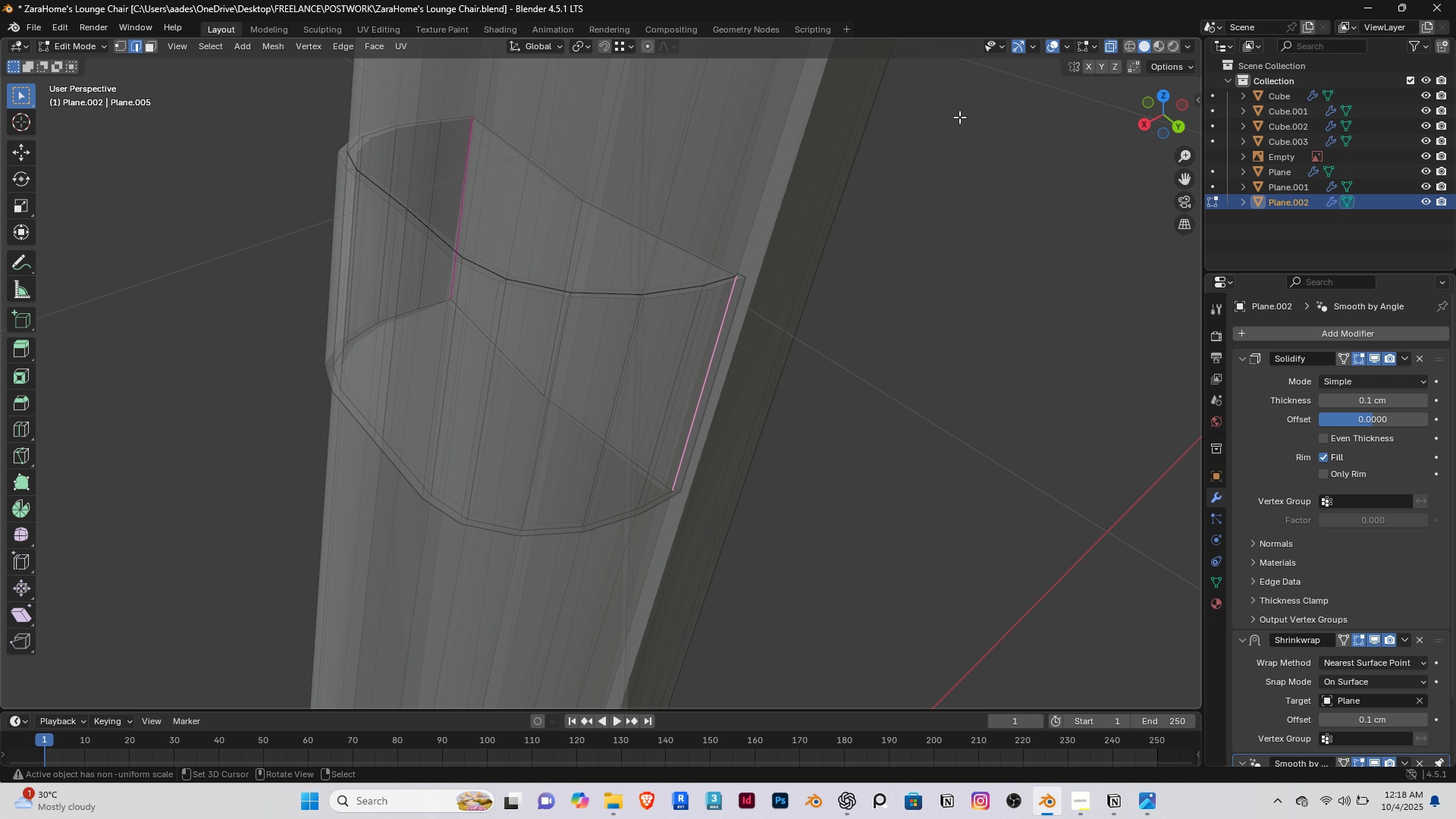 
left_click([1112, 42])
 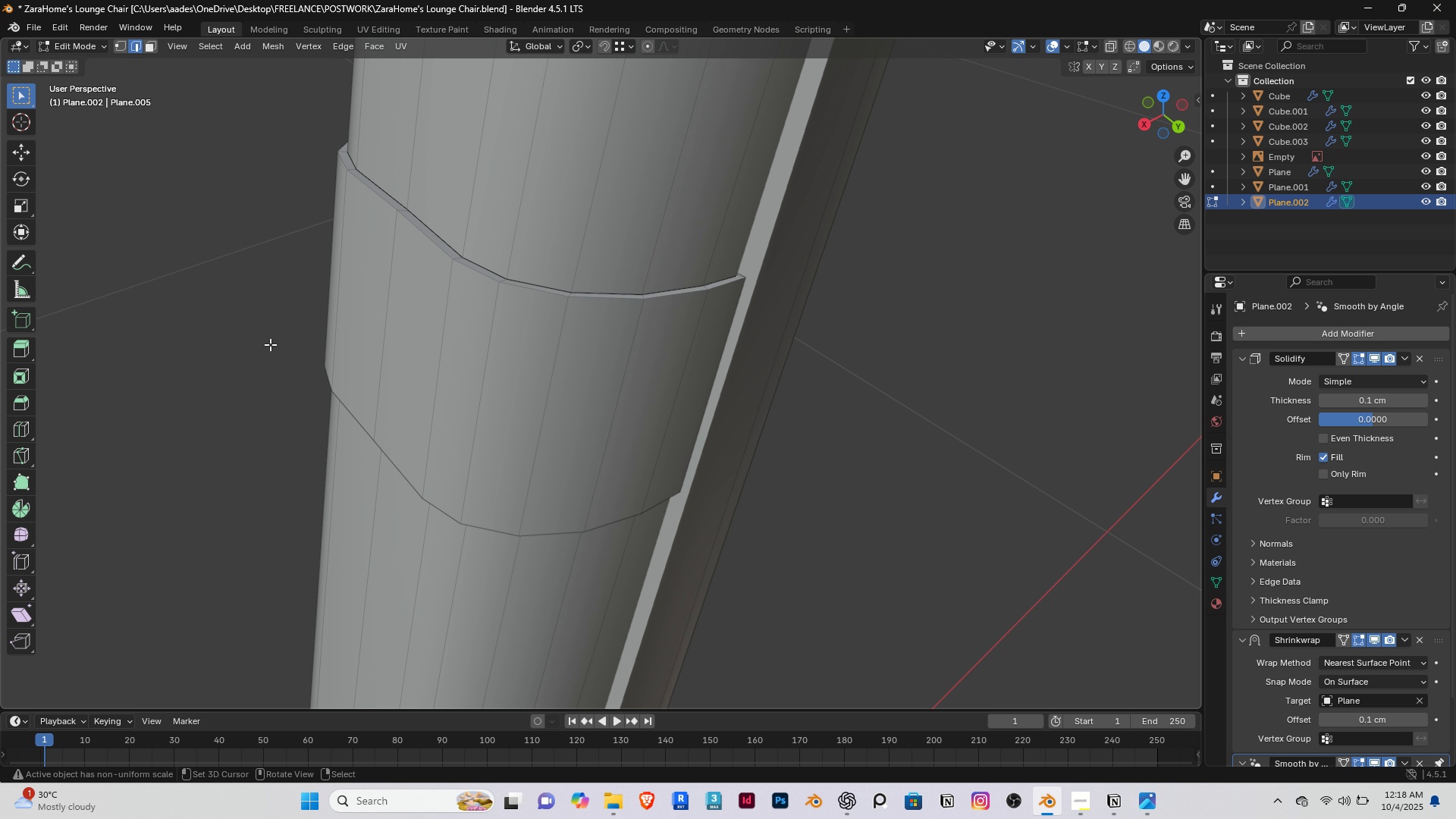 
scroll: coordinate [275, 347], scroll_direction: down, amount: 6.0
 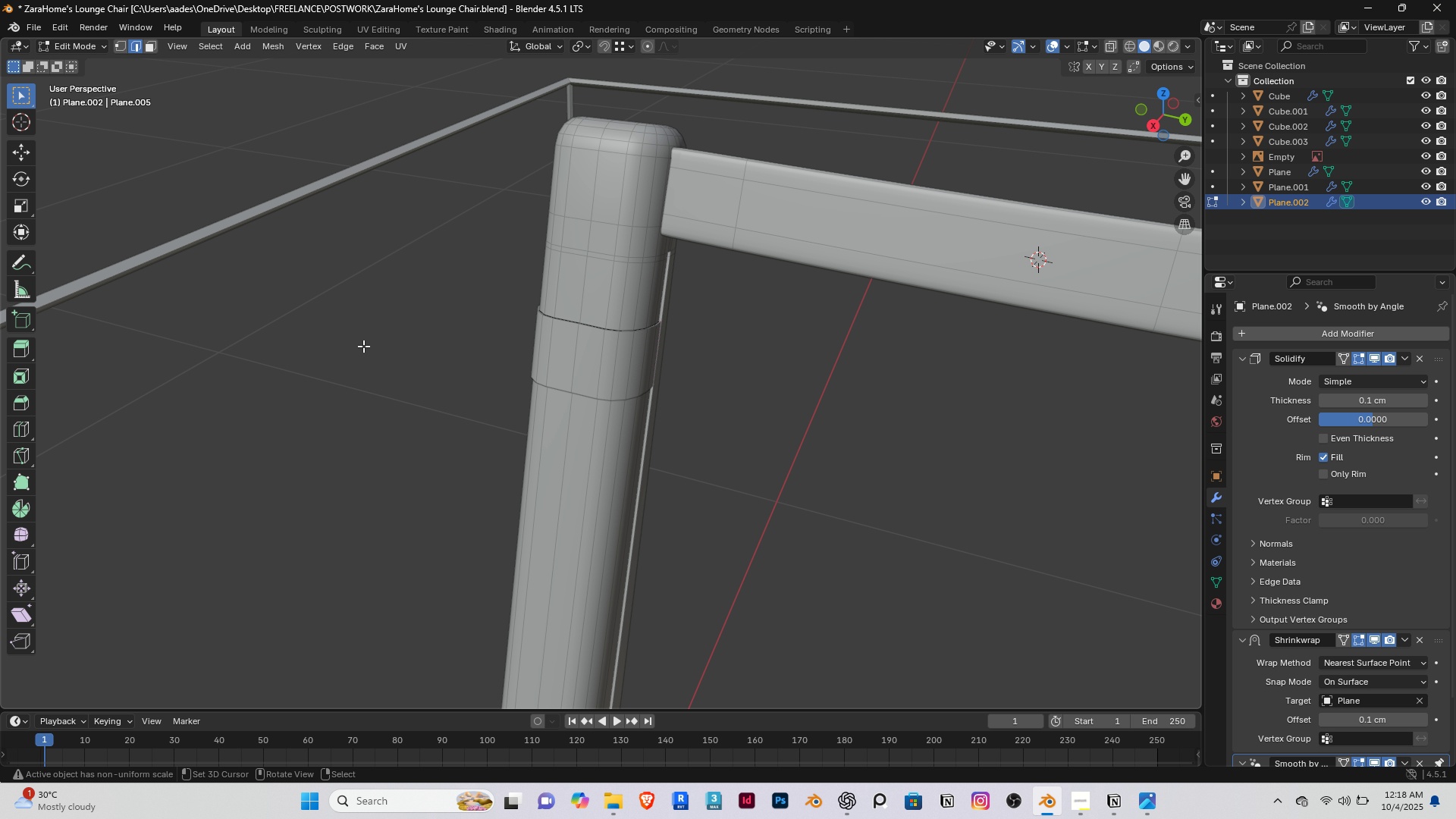 
key(Home)
 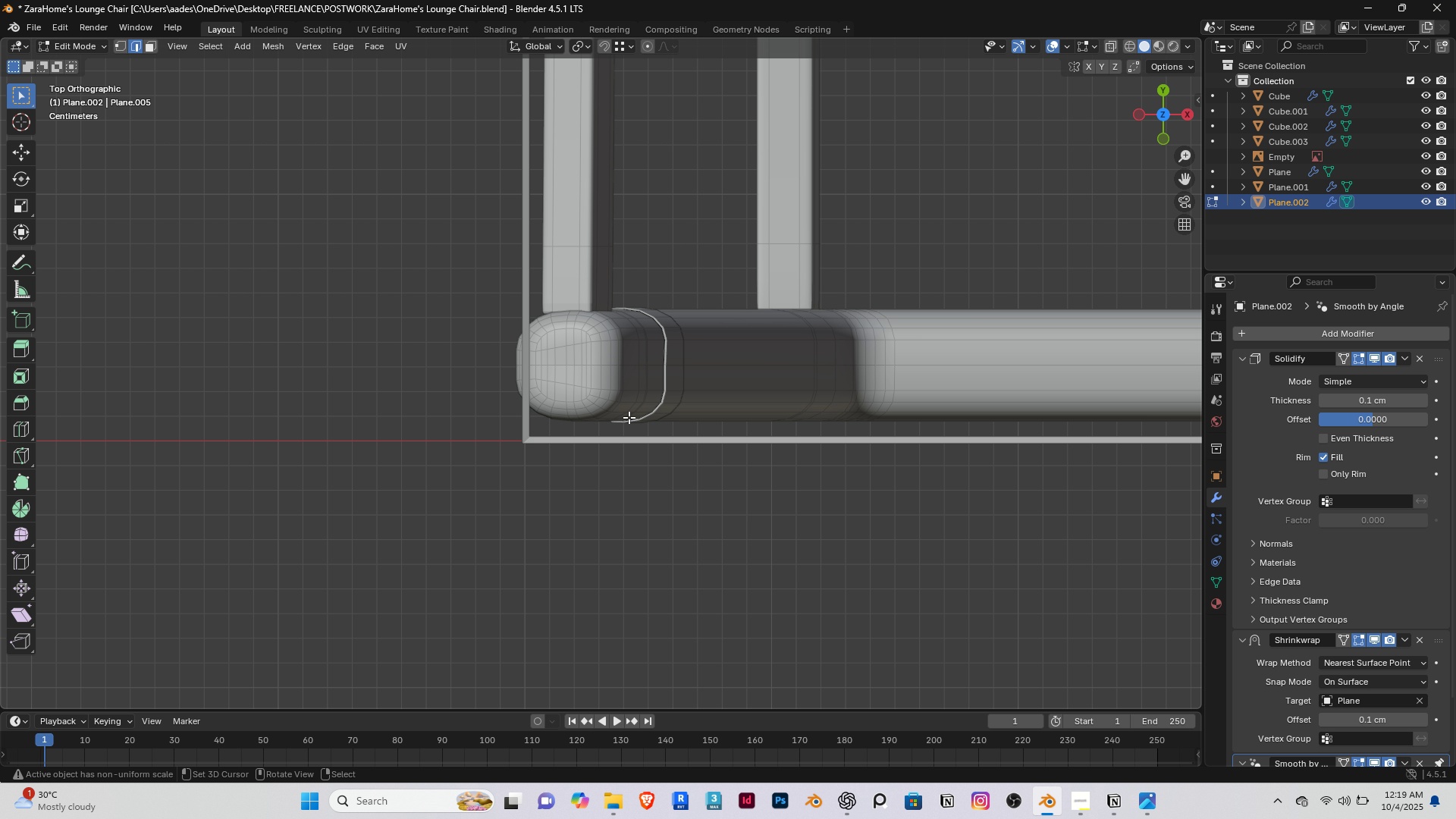 
scroll: coordinate [630, 416], scroll_direction: down, amount: 6.0
 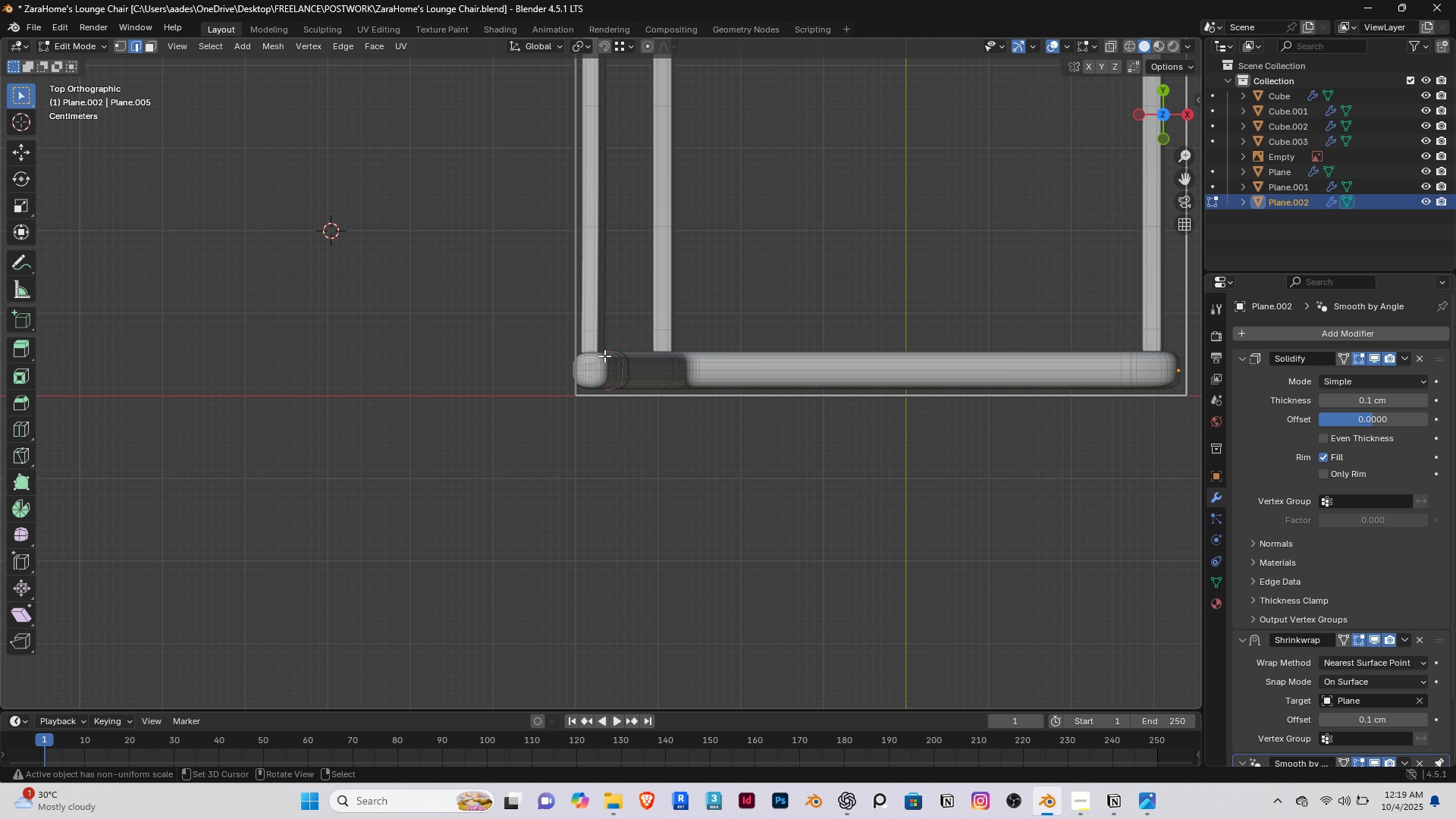 
hold_key(key=ShiftRight, duration=0.66)
 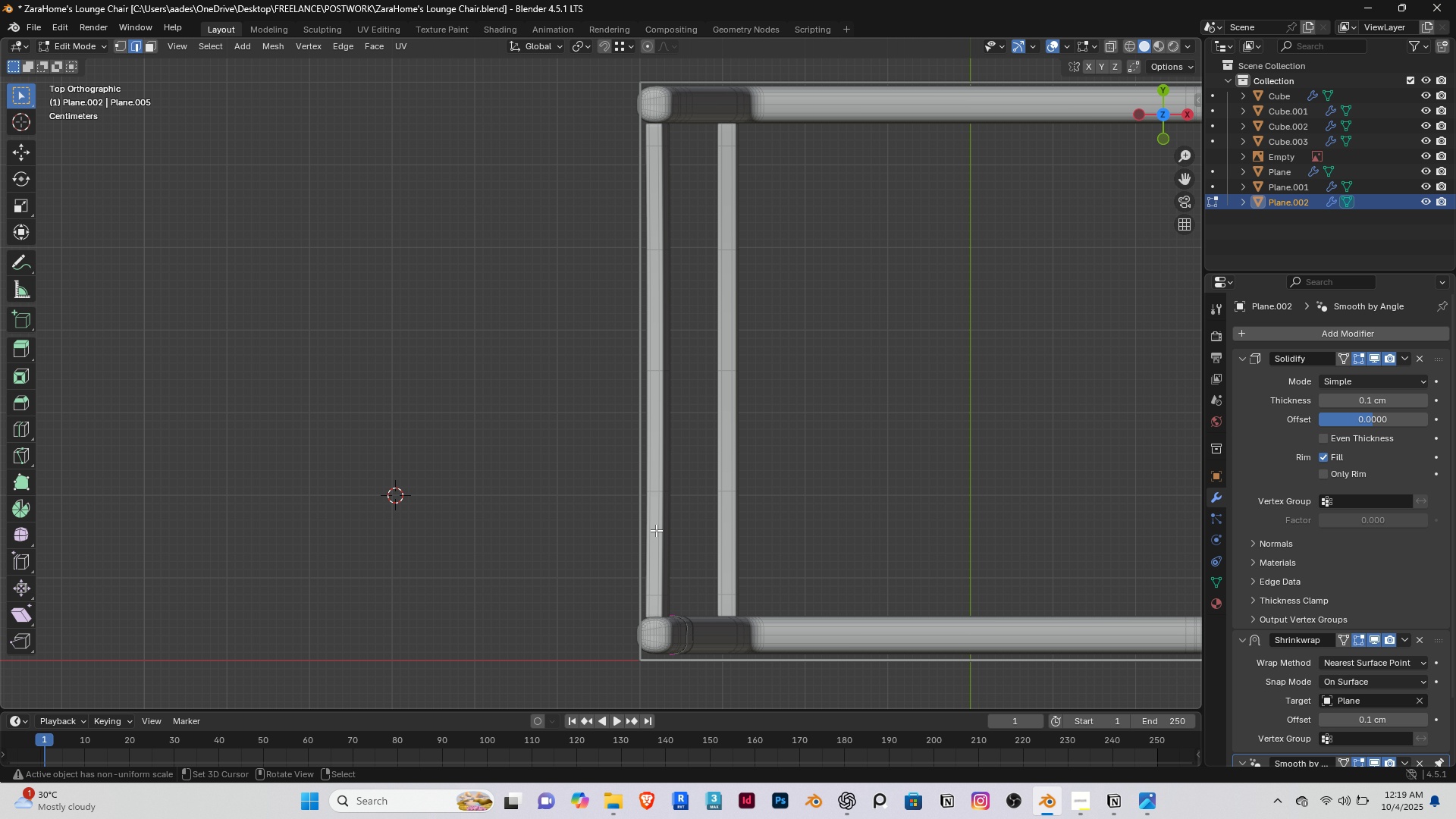 
type(ey)
 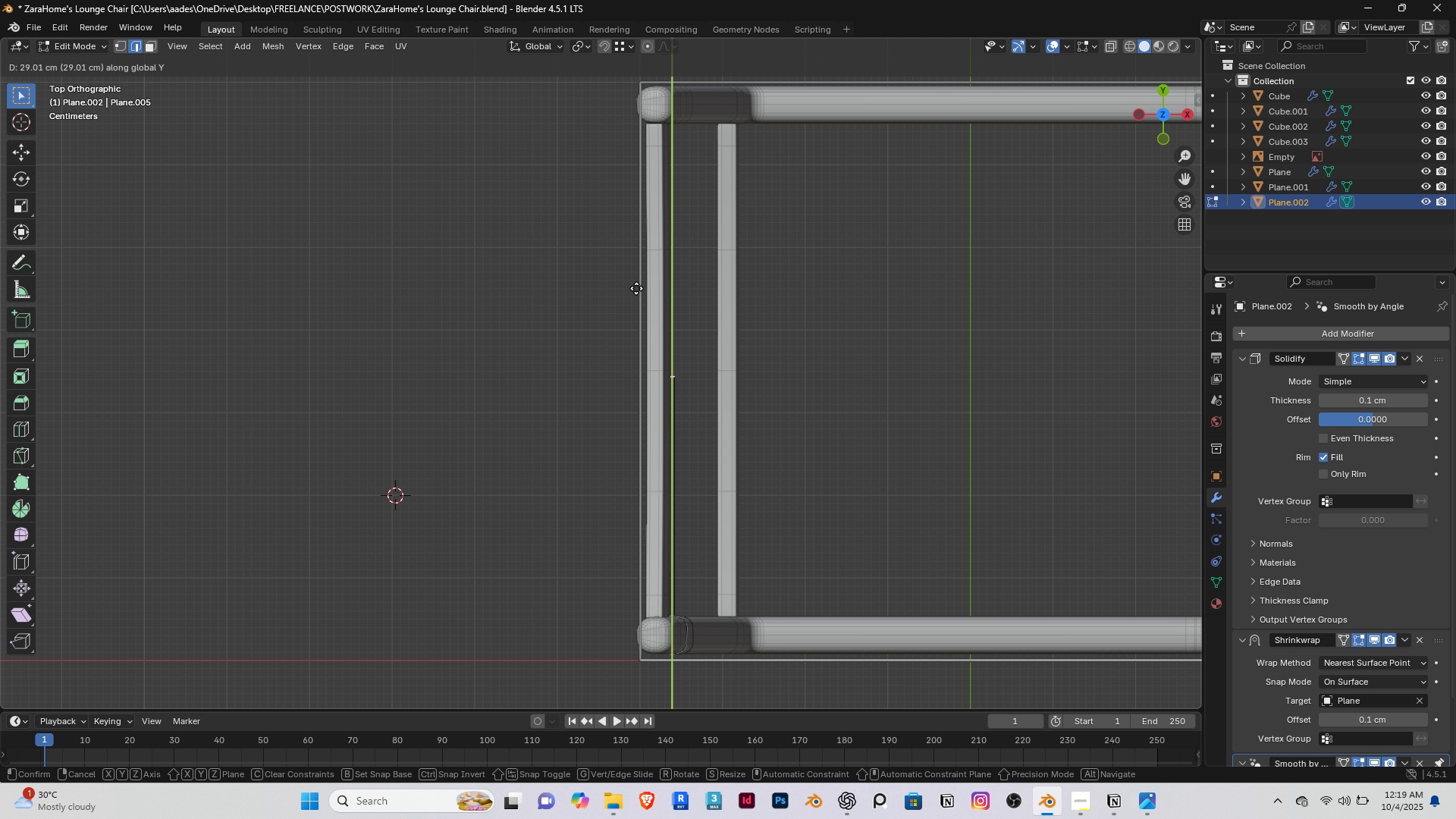 
left_click([635, 287])
 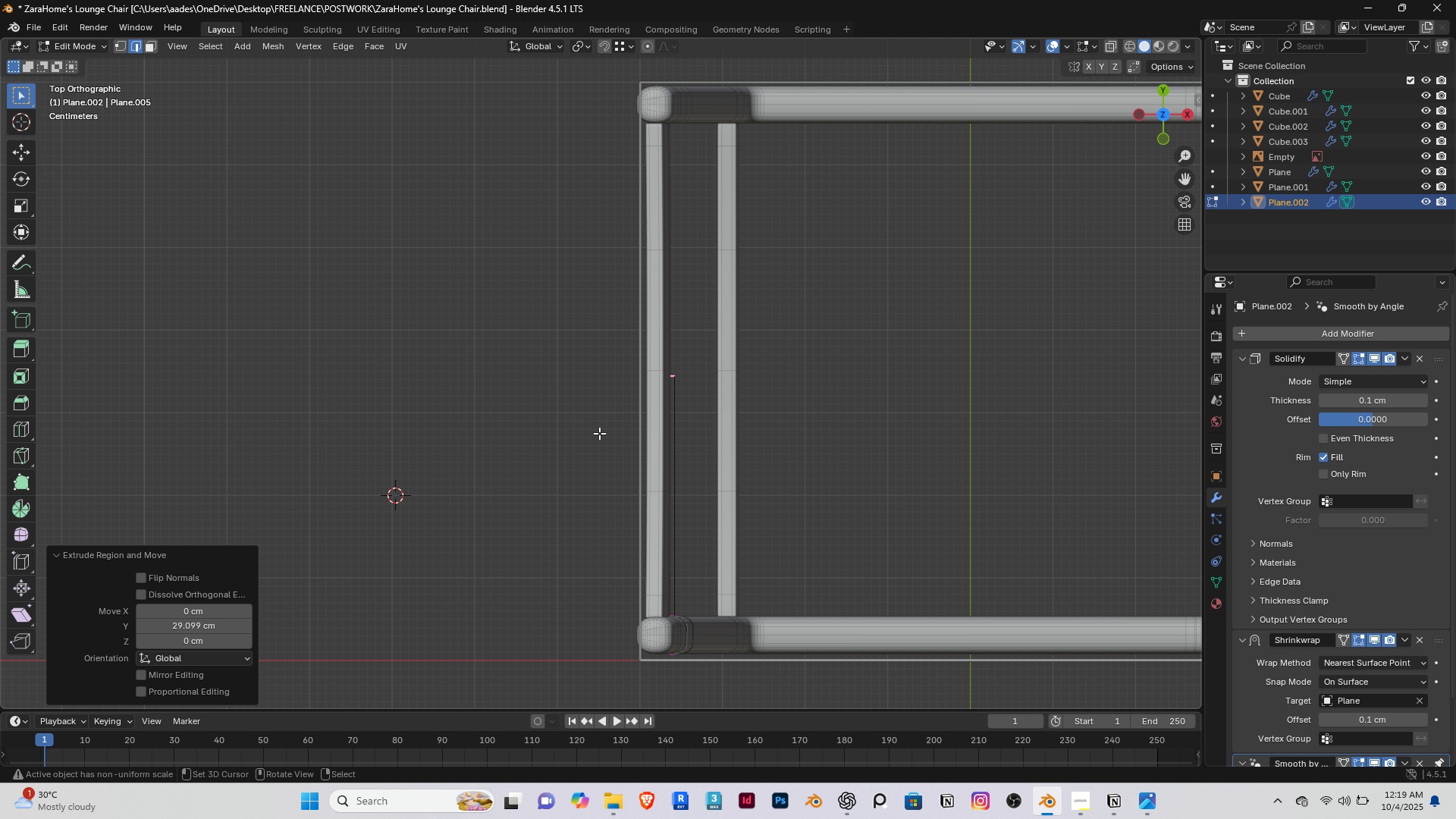 
scroll: coordinate [599, 433], scroll_direction: down, amount: 3.0
 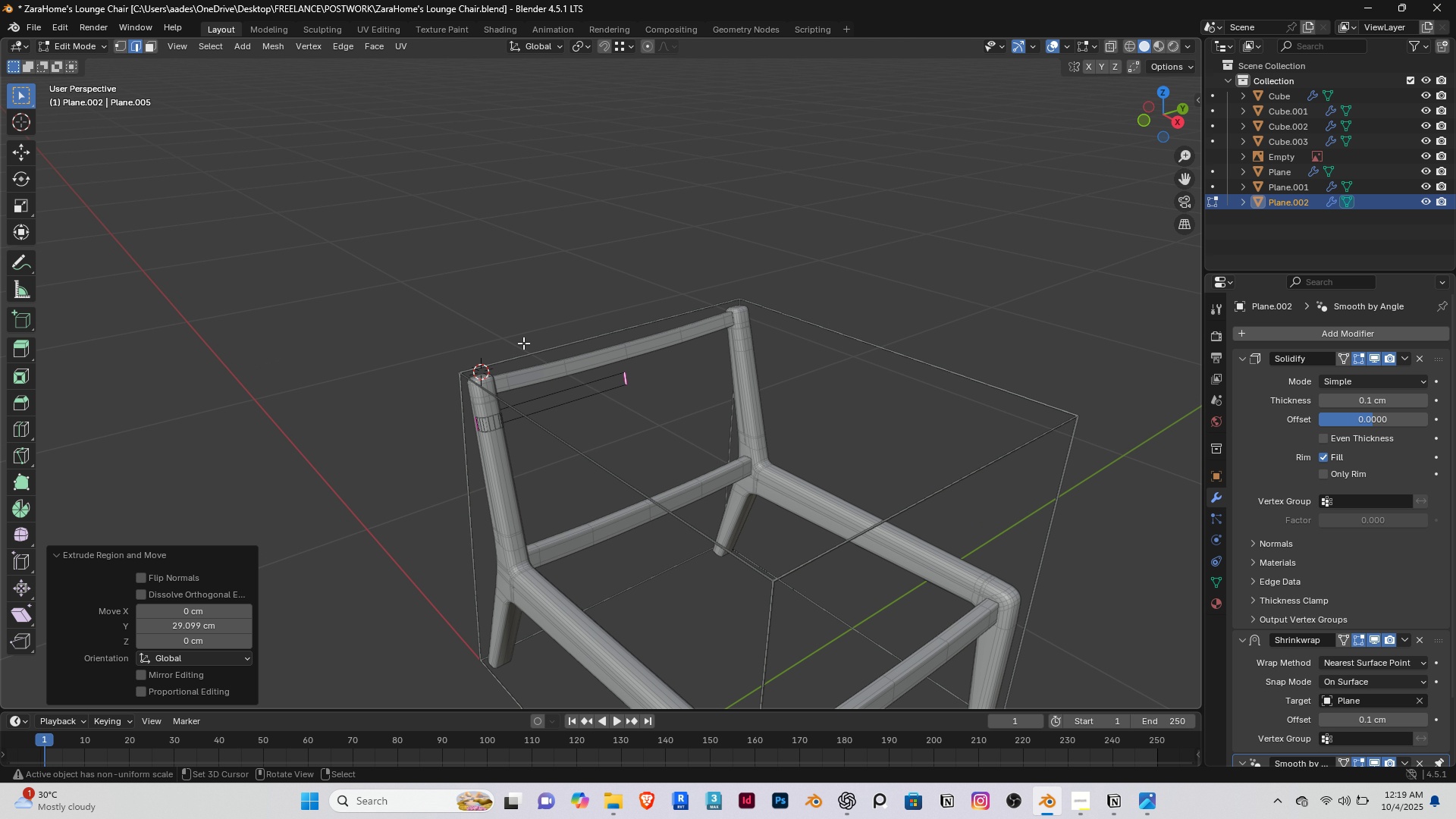 
scroll: coordinate [506, 384], scroll_direction: up, amount: 8.0
 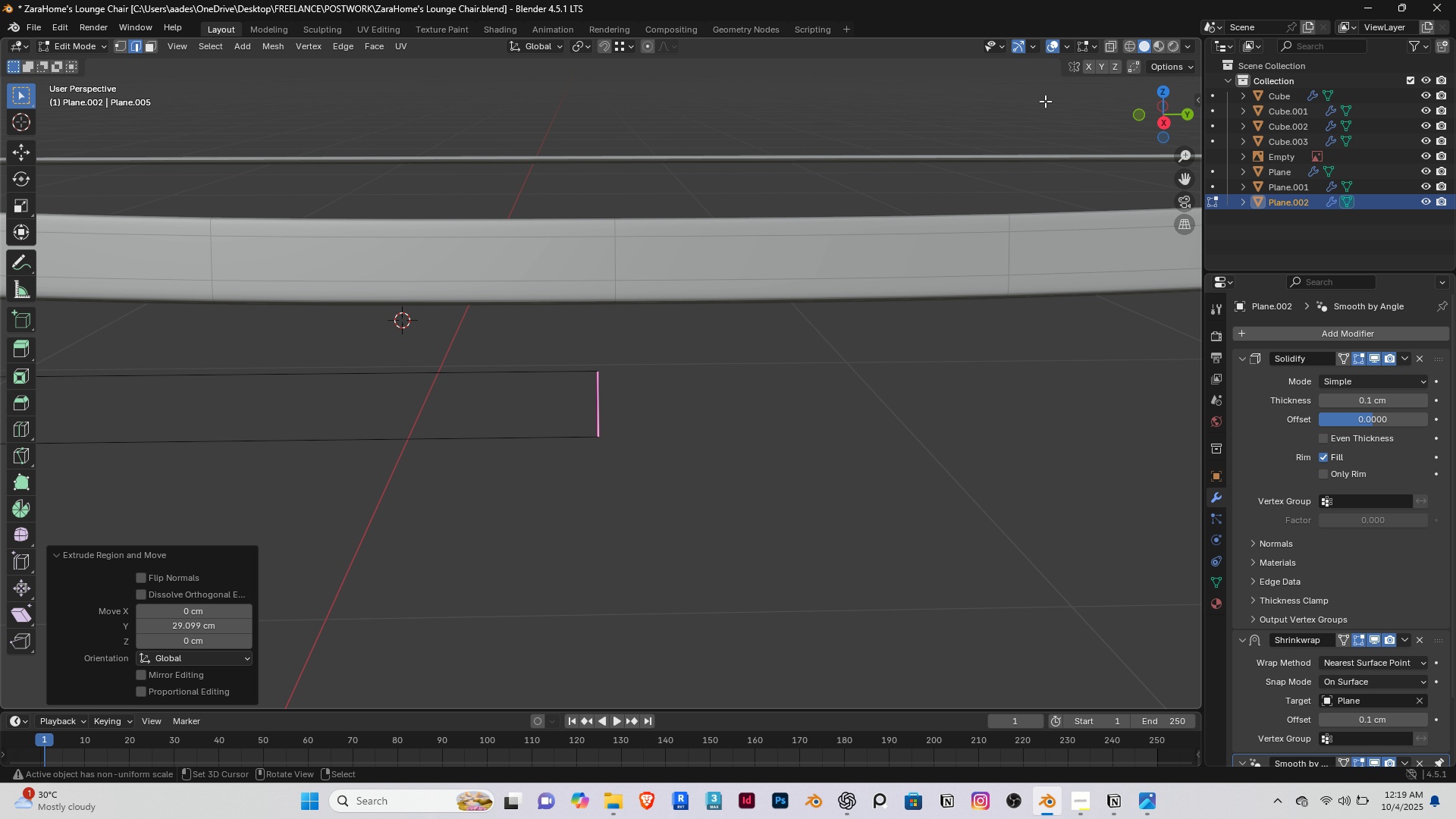 
scroll: coordinate [488, 466], scroll_direction: down, amount: 3.0
 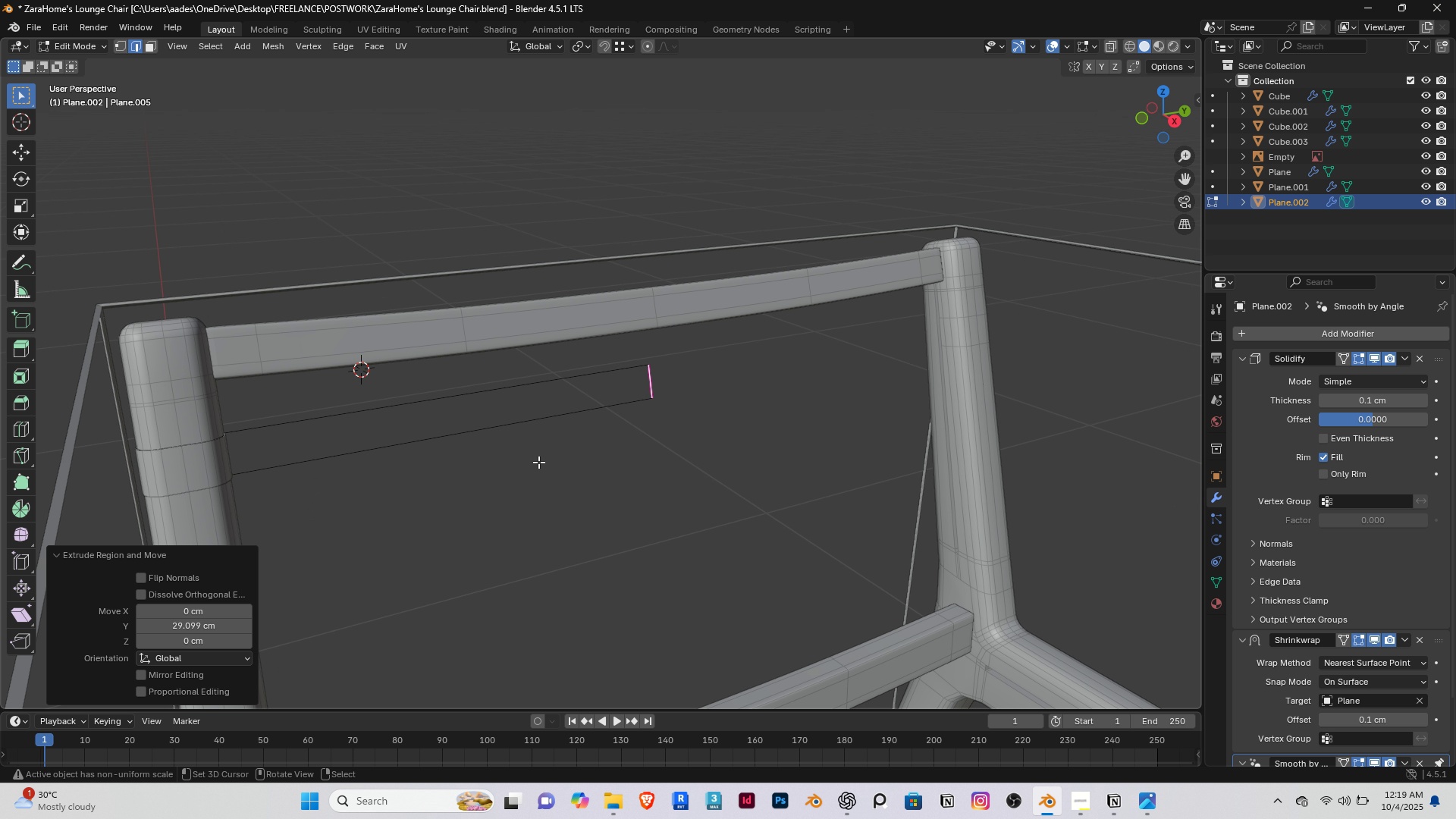 
double_click([538, 462])
 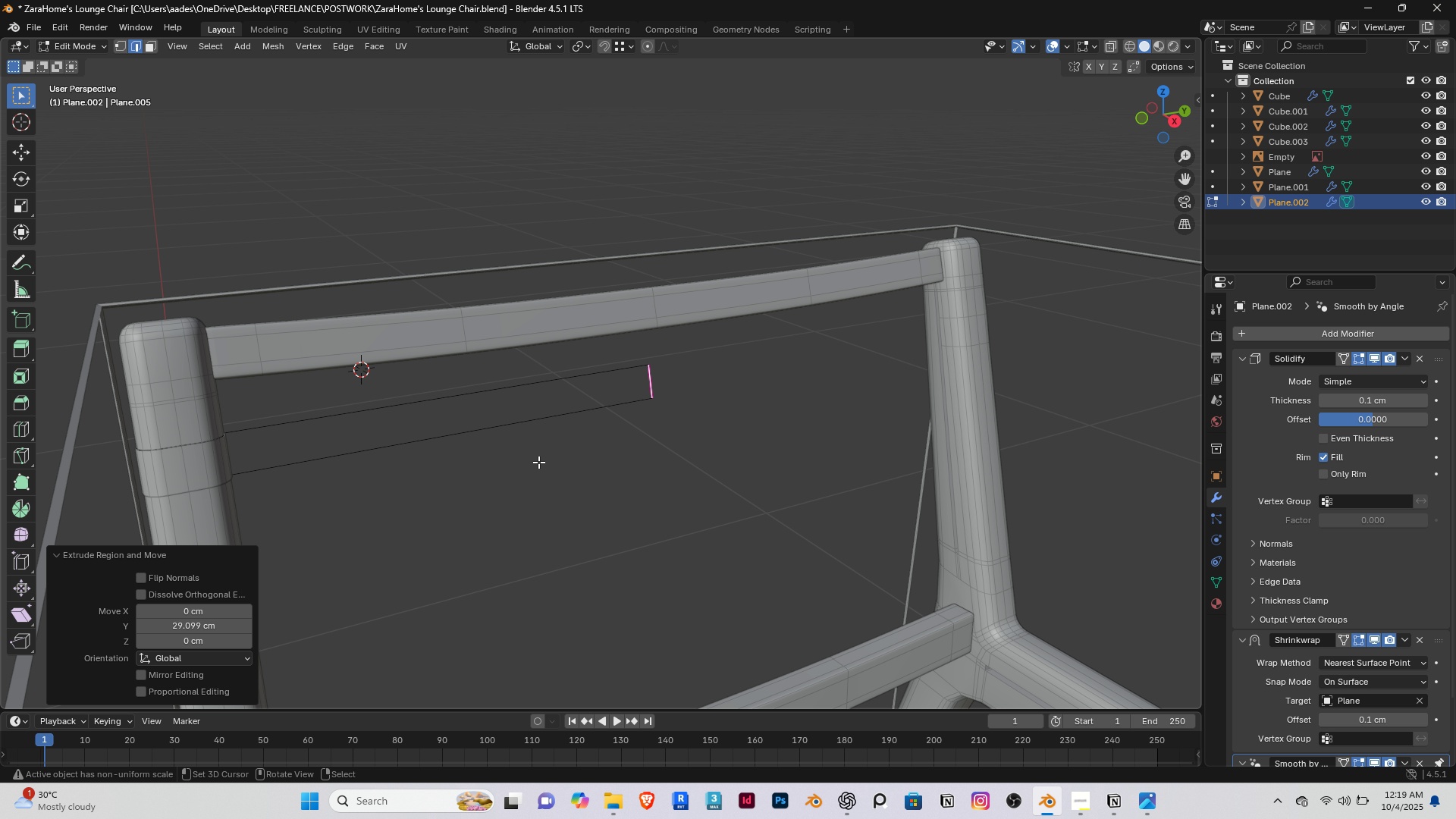 
key(Tab)
 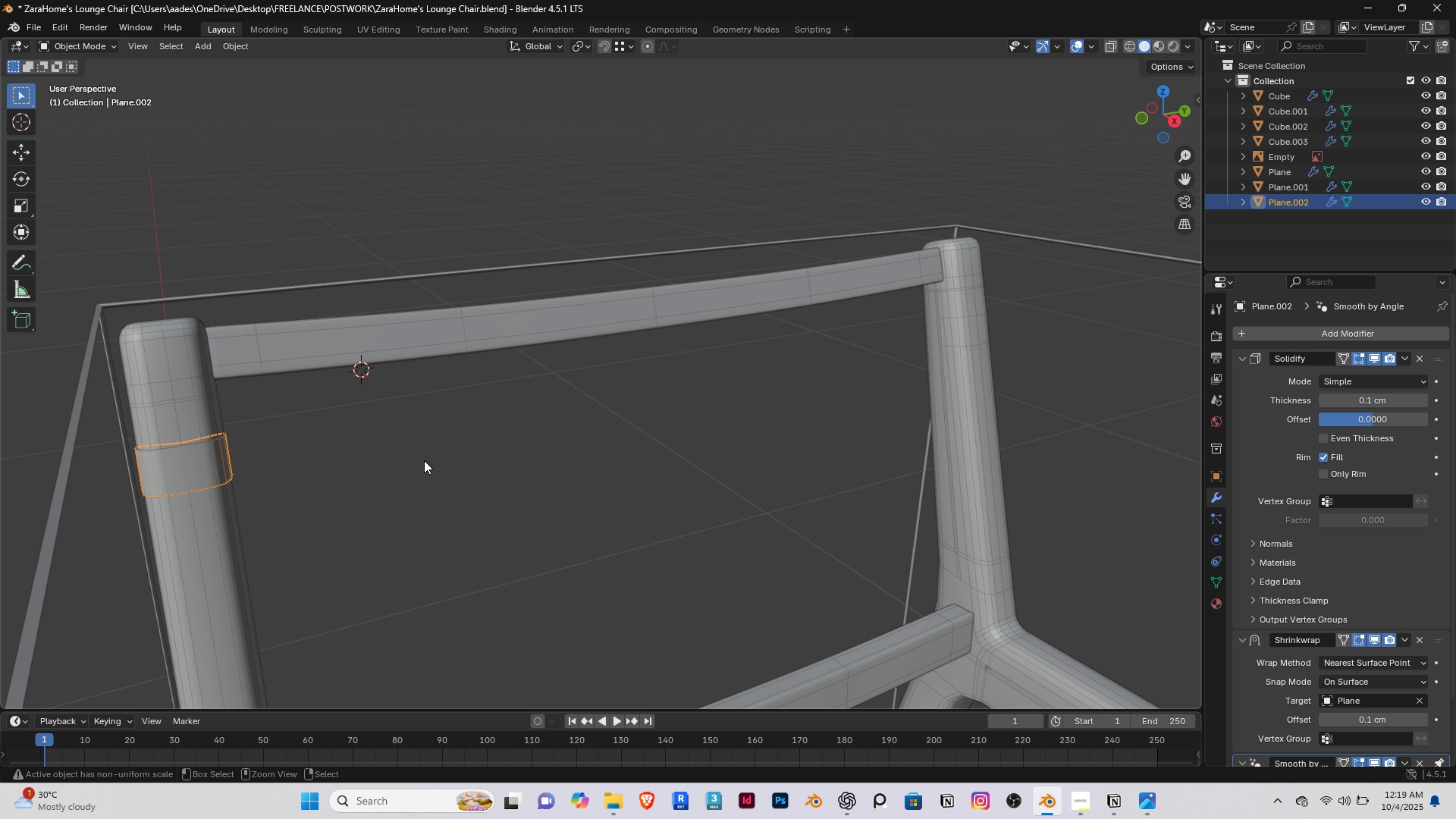 
key(Control+Z)
 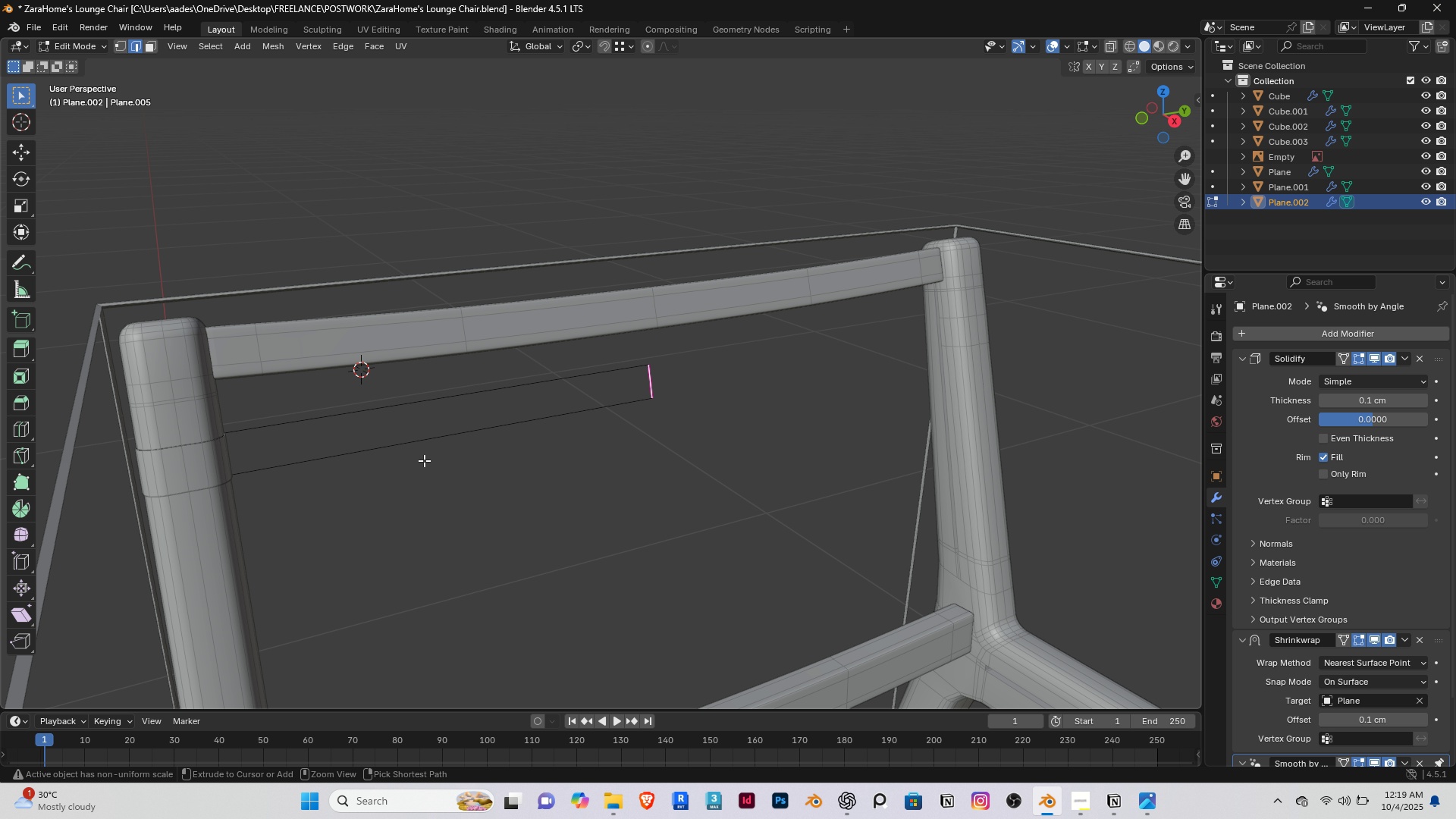 
key(Control+A)
 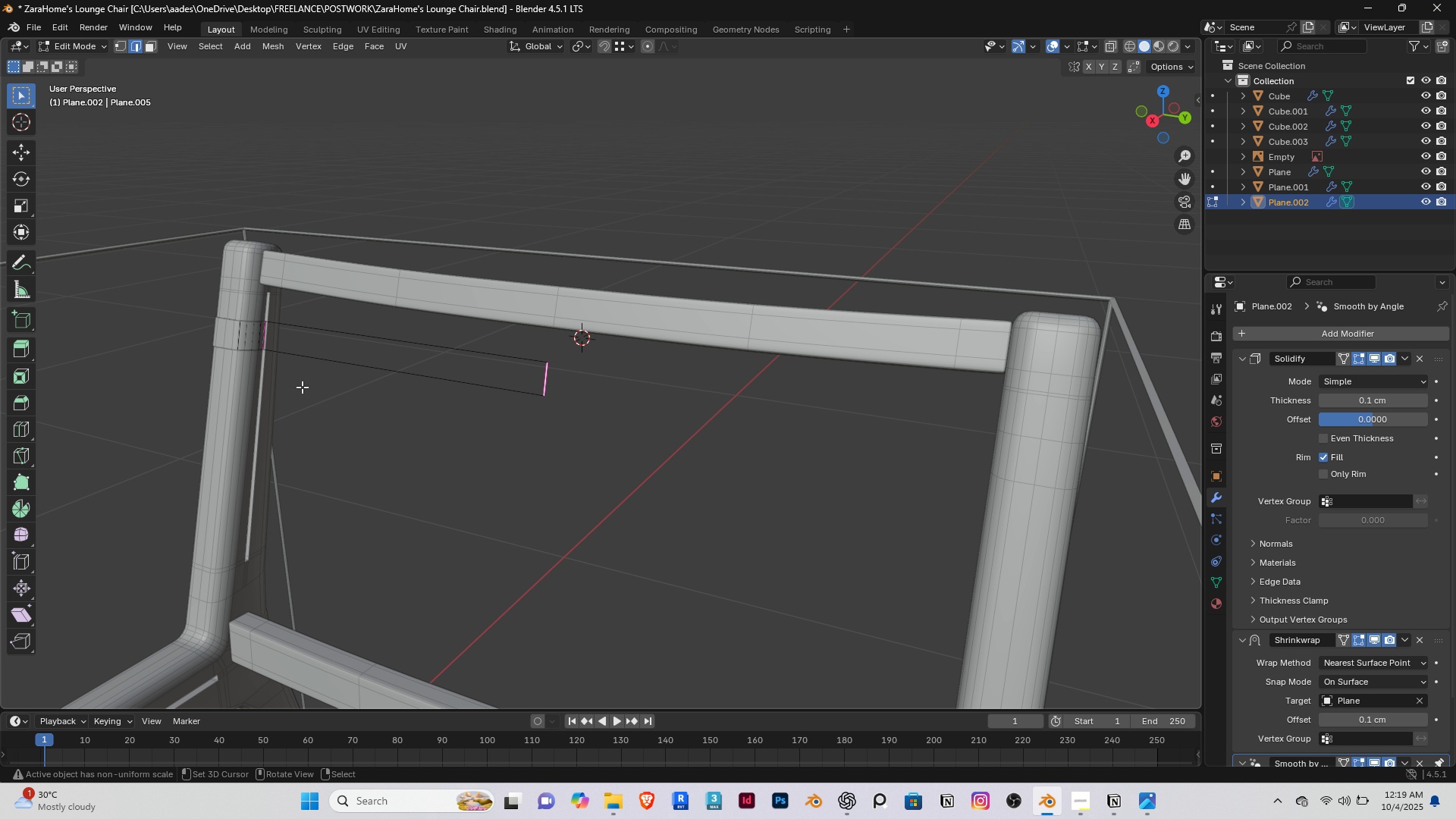 
scroll: coordinate [450, 383], scroll_direction: up, amount: 7.0
 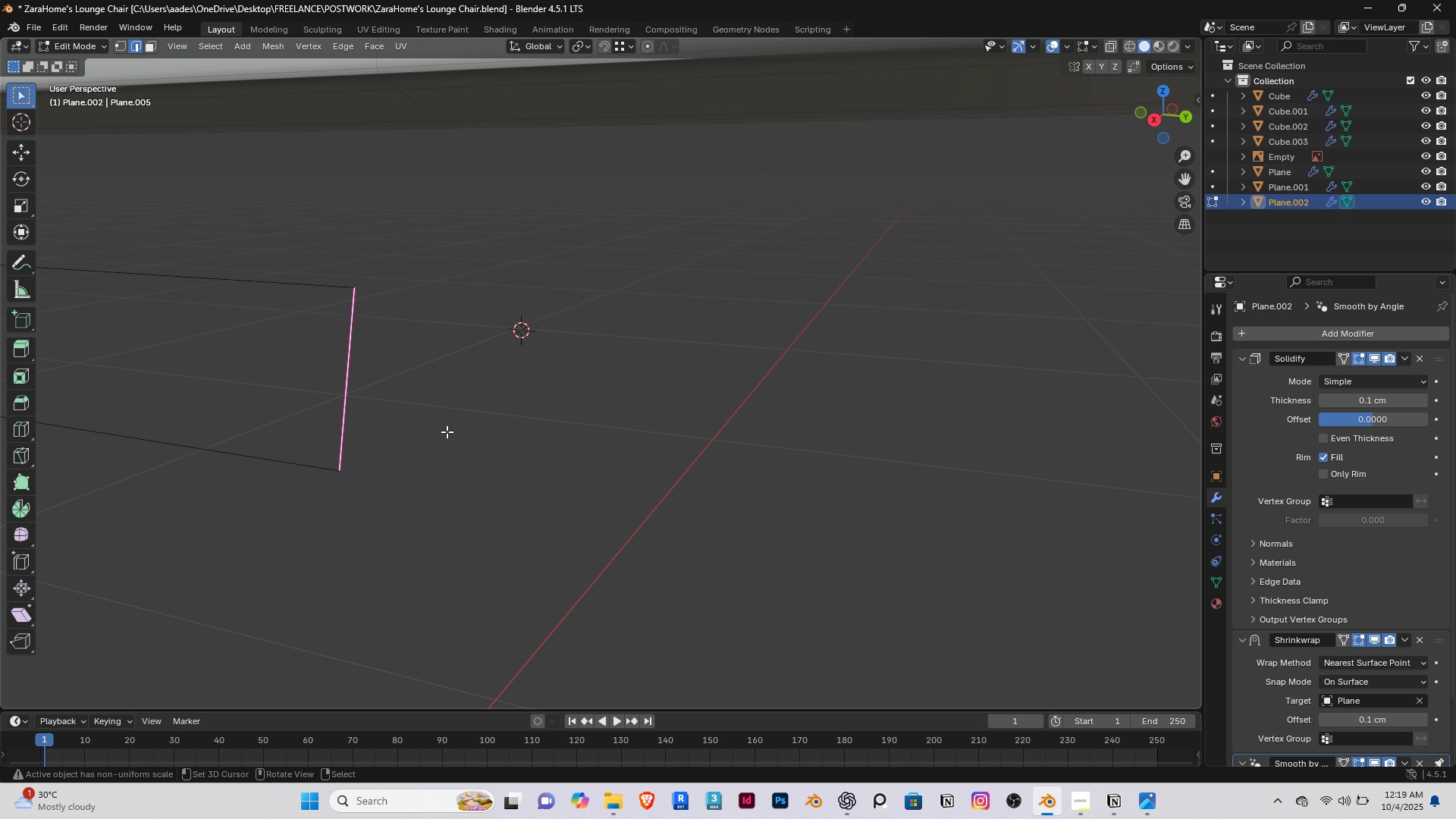 
right_click([447, 431])
 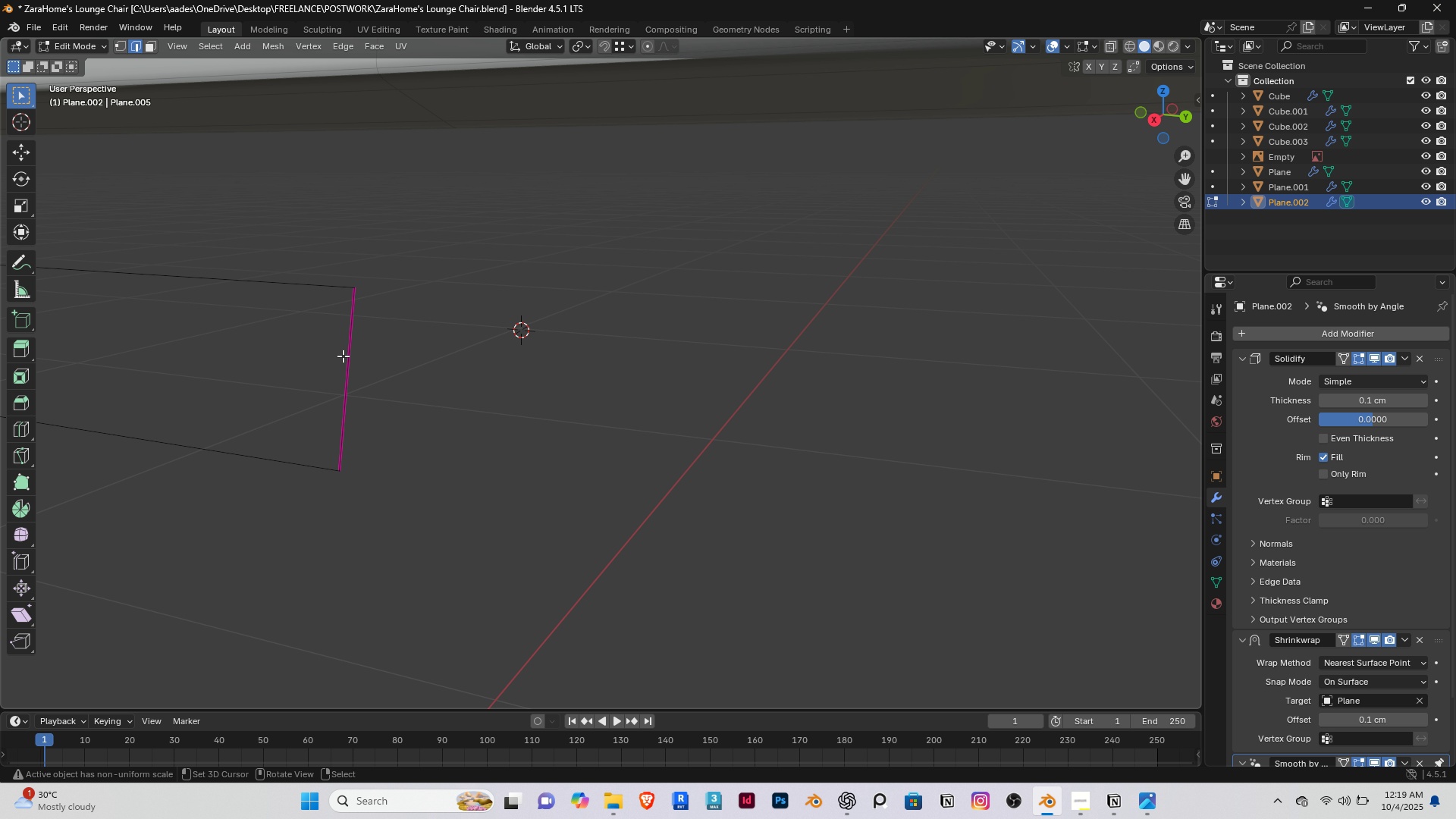 
right_click([344, 356])
 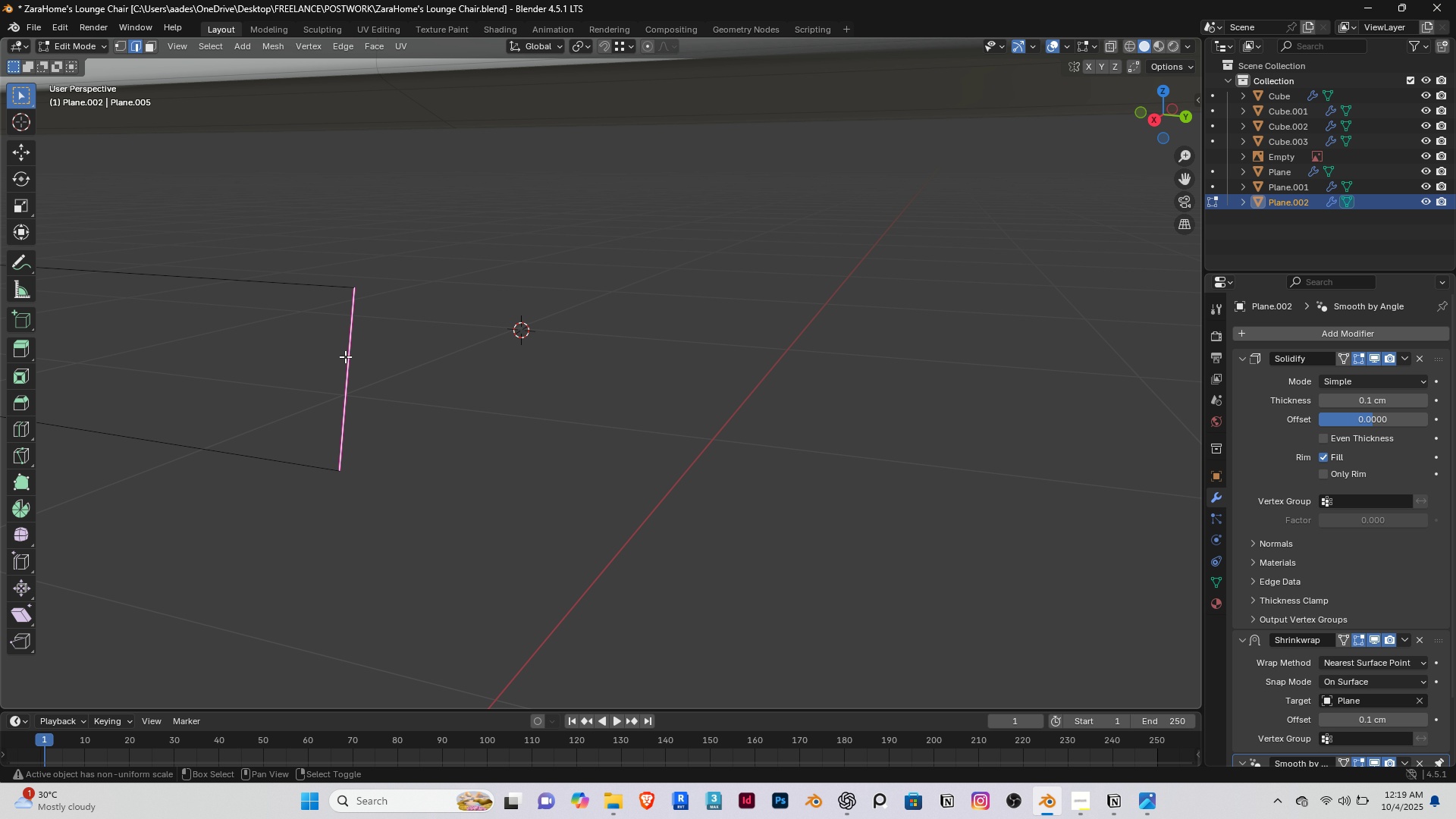 
key(Shift+E)
 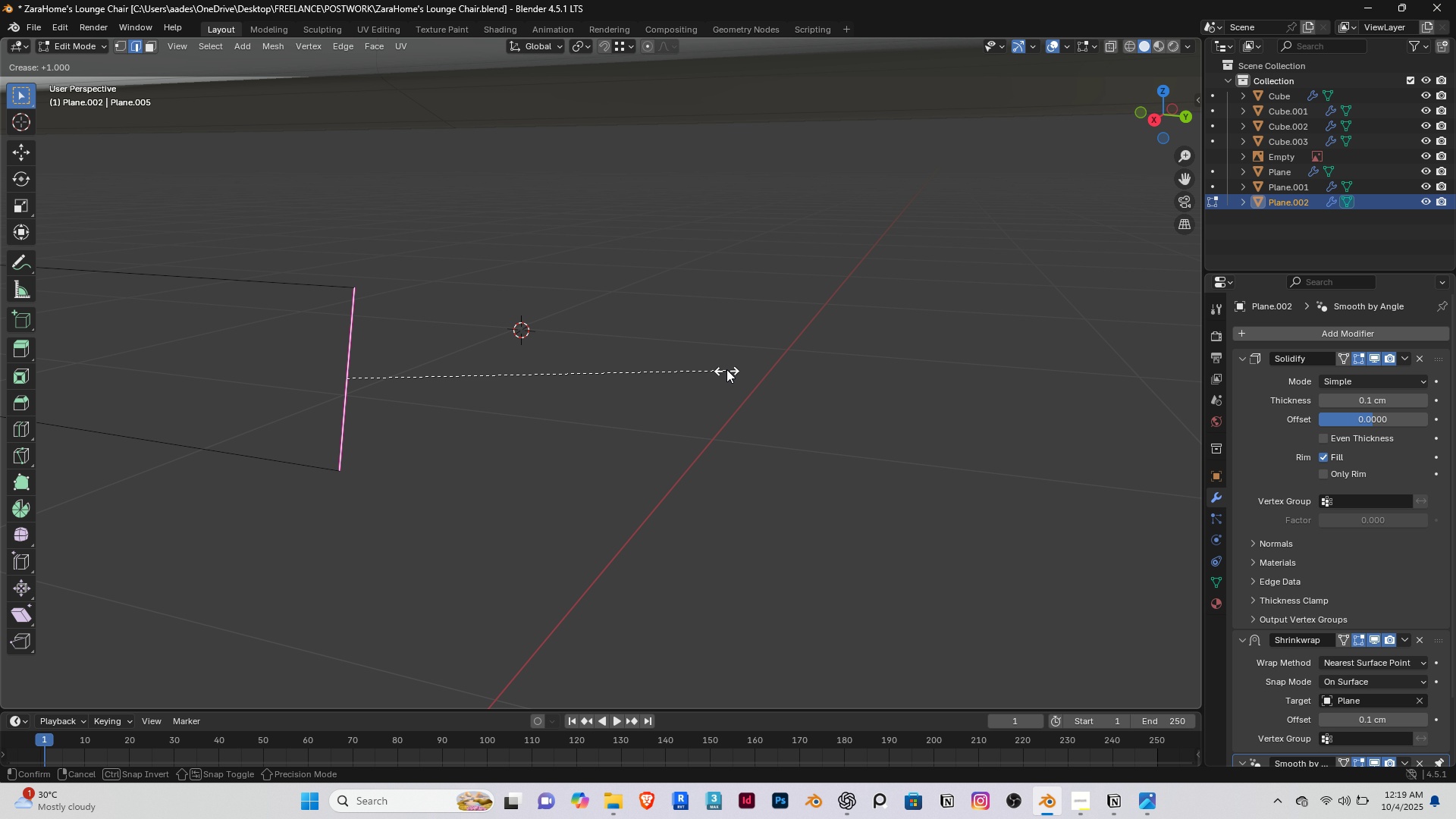 
left_click([726, 369])
 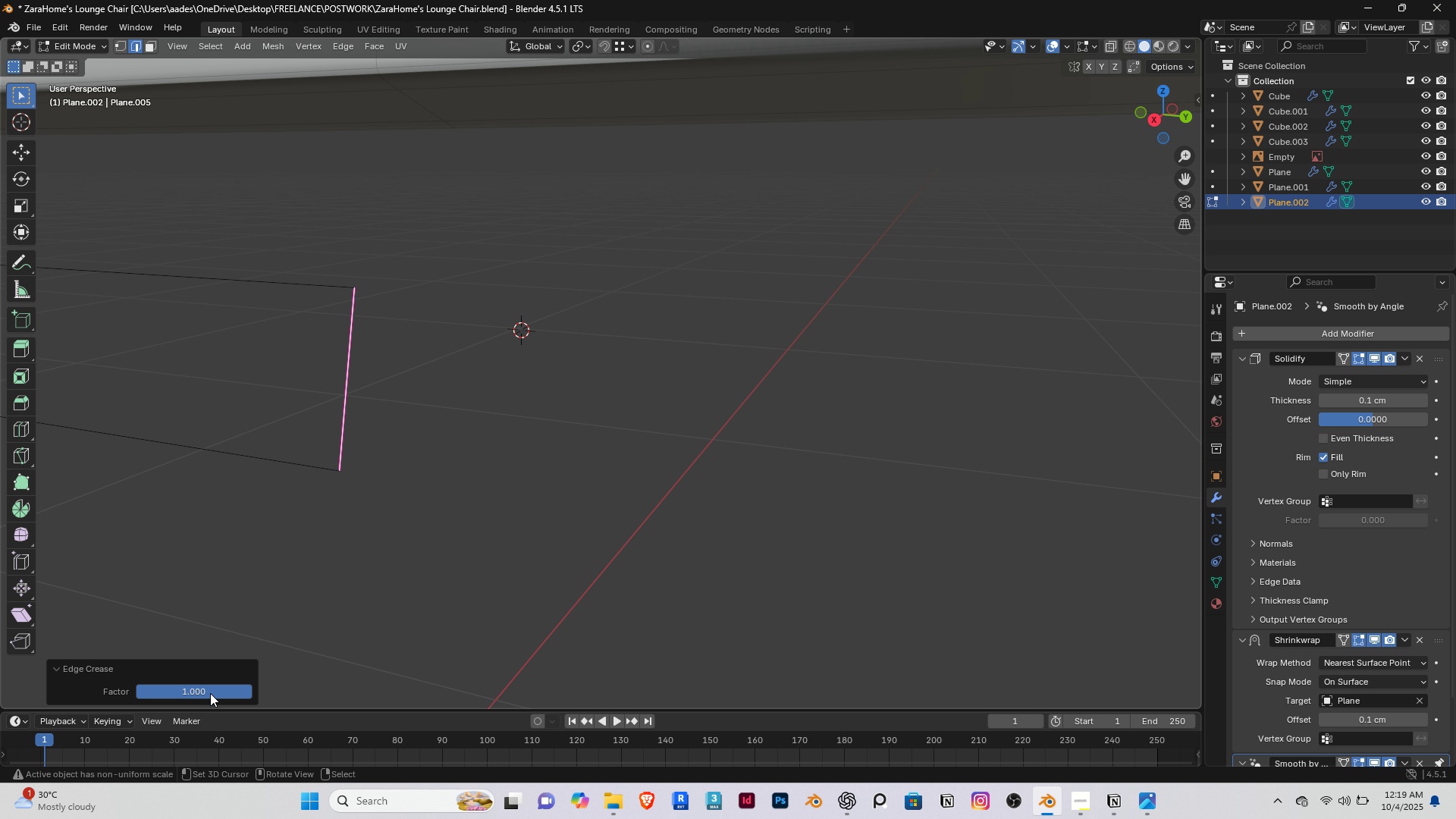 
left_click_drag(start_coordinate=[212, 692], to_coordinate=[566, 209])
 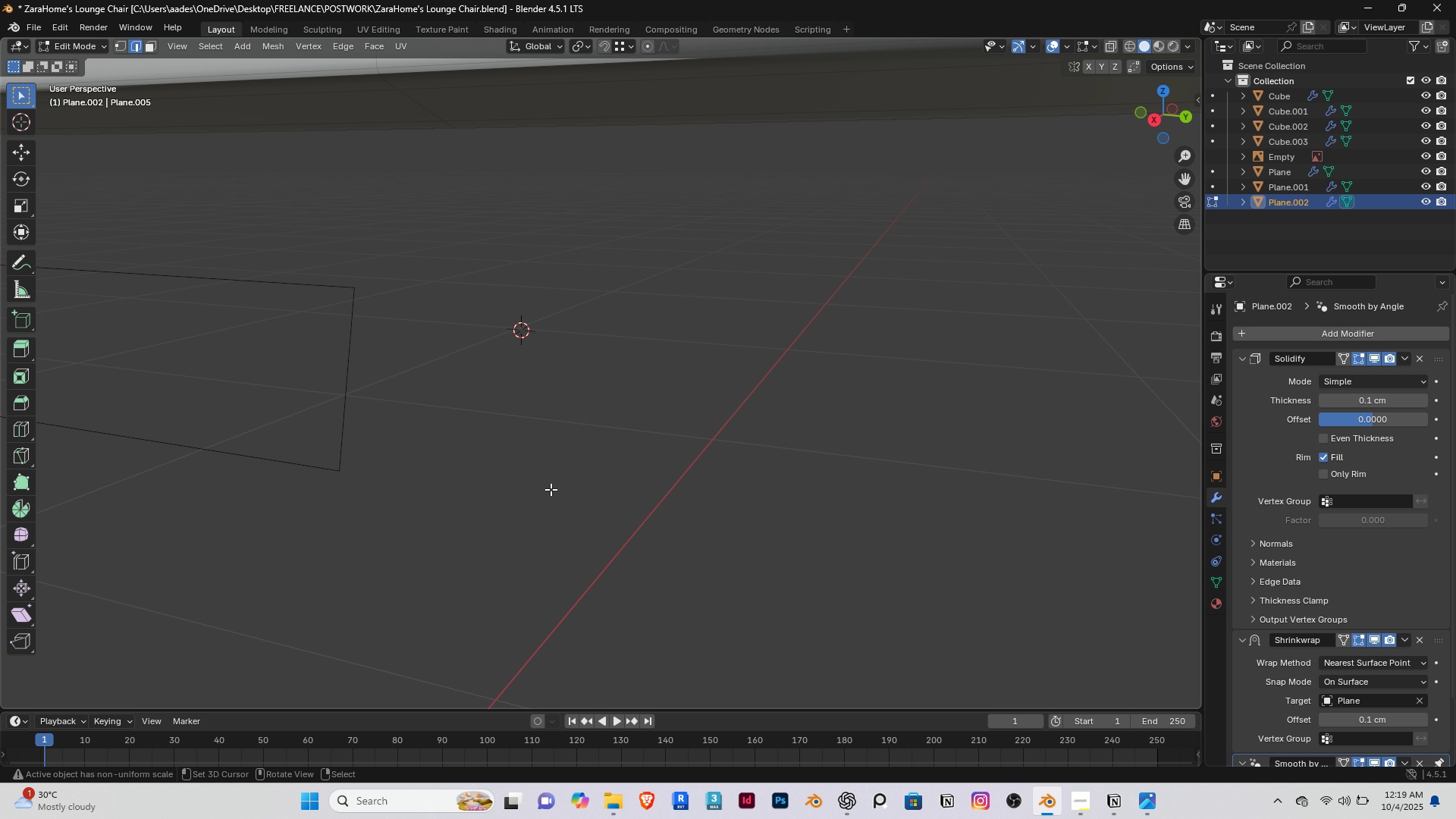 
right_click([551, 489])
 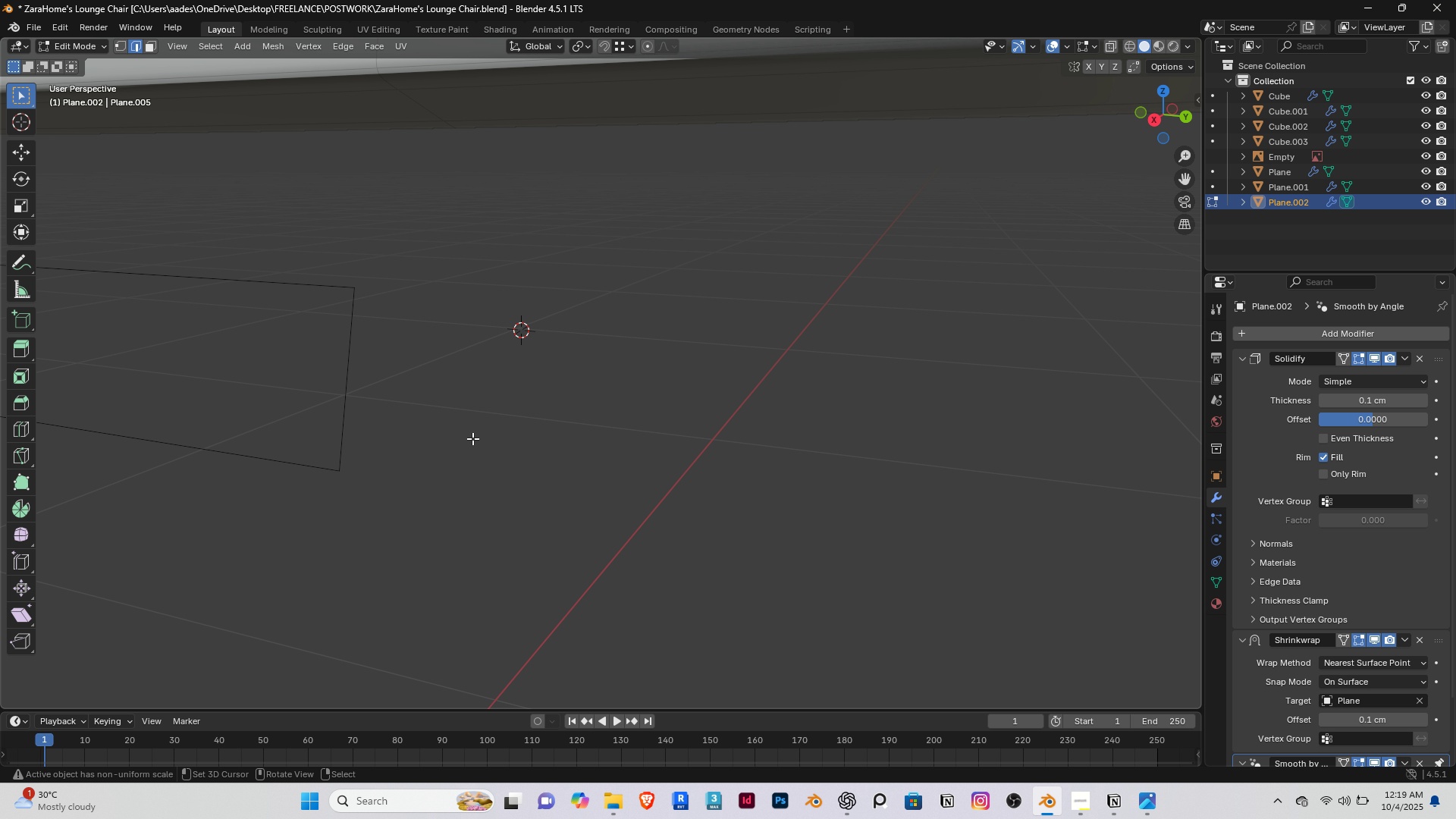 
right_click([472, 438])
 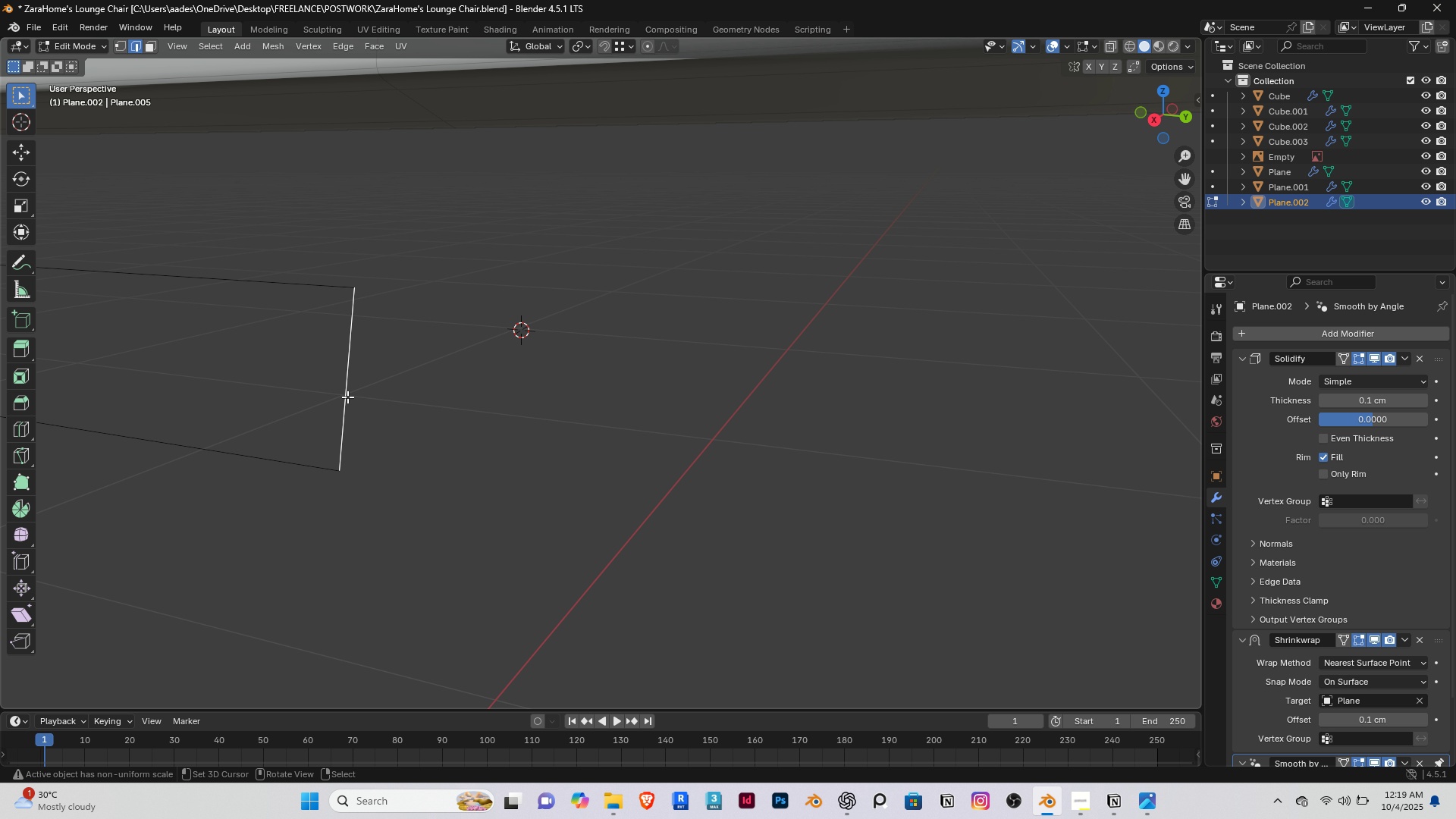 
right_click([347, 397])
 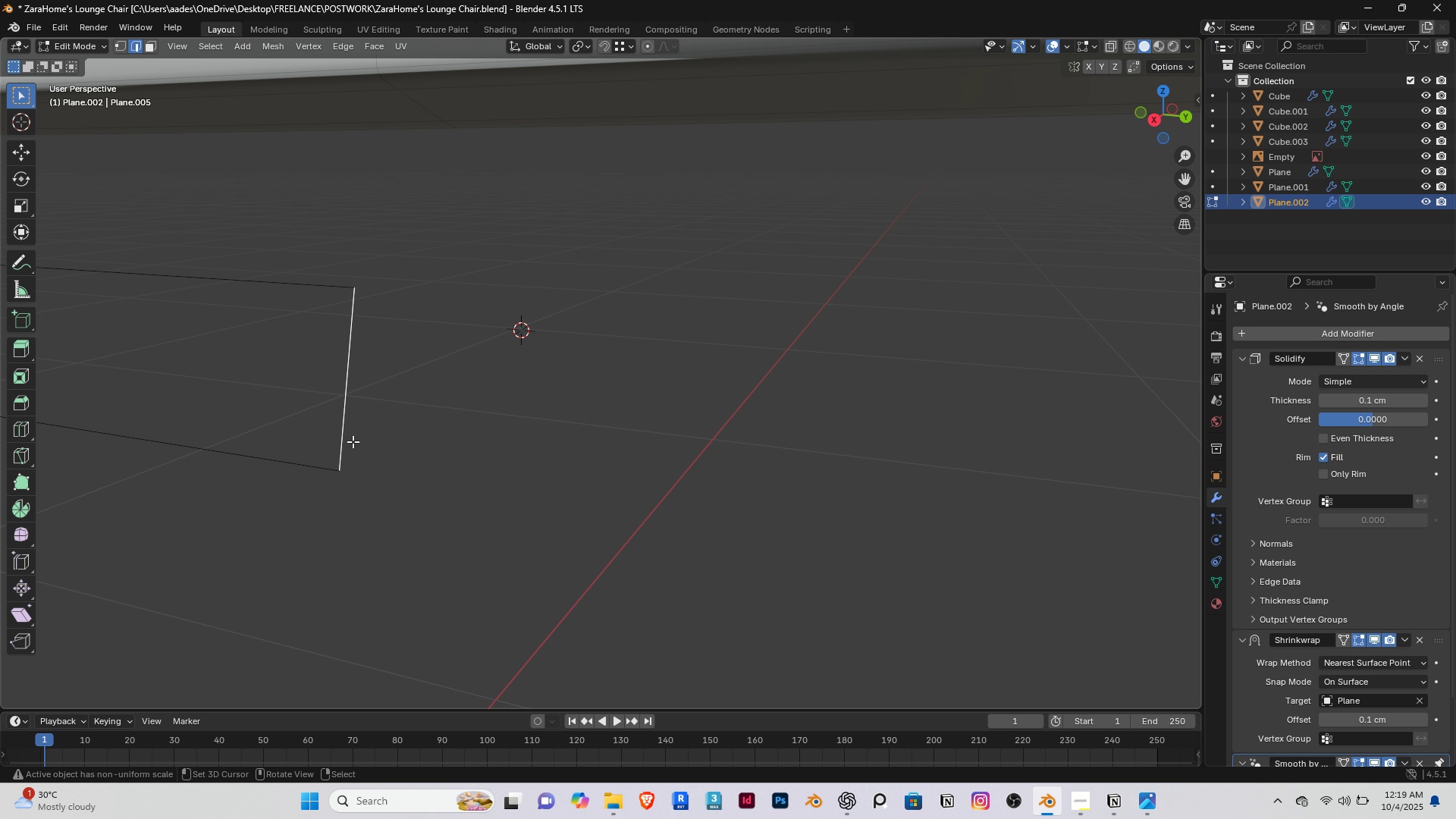 
scroll: coordinate [356, 443], scroll_direction: down, amount: 6.0
 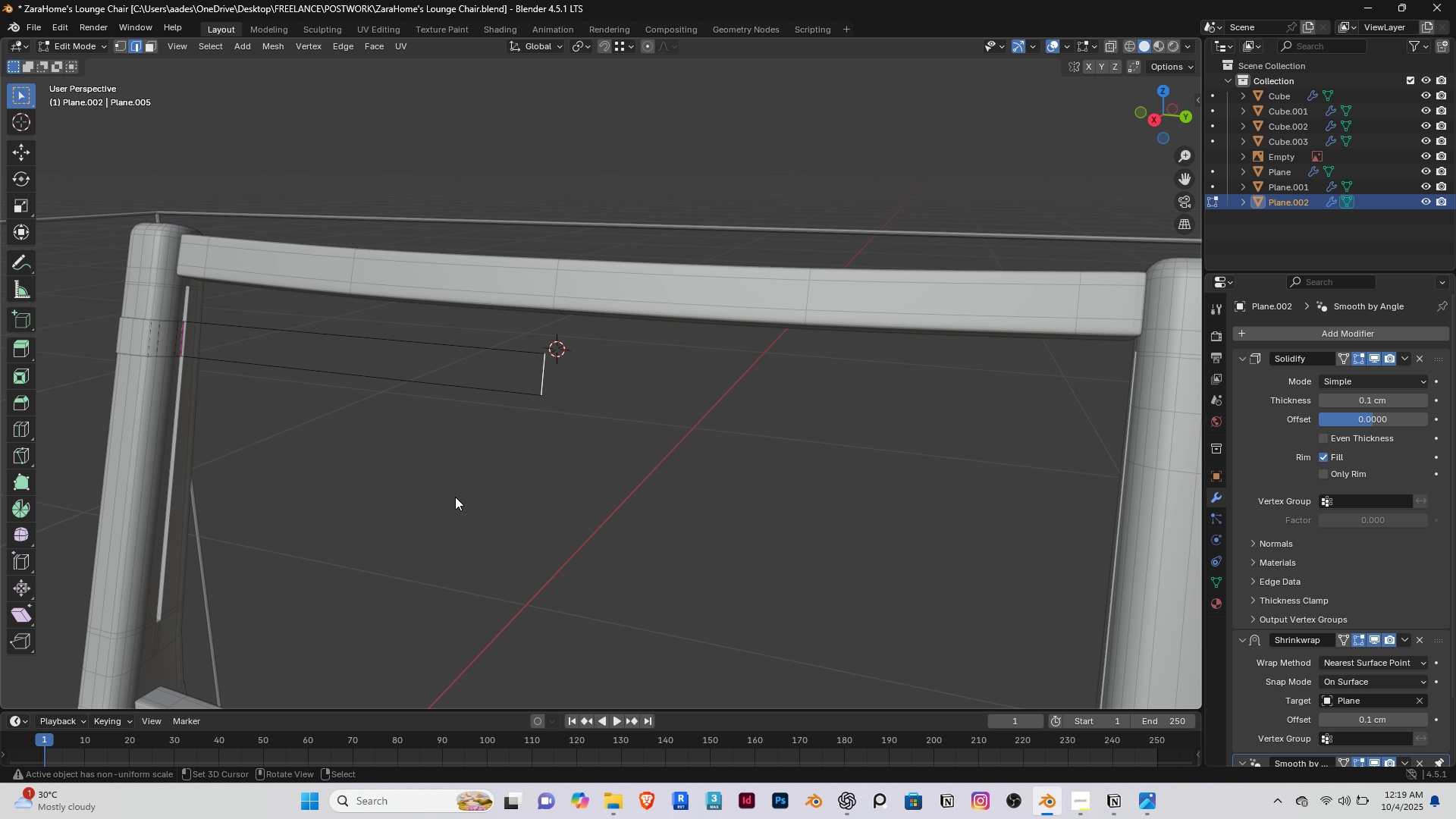 
key(Tab)
 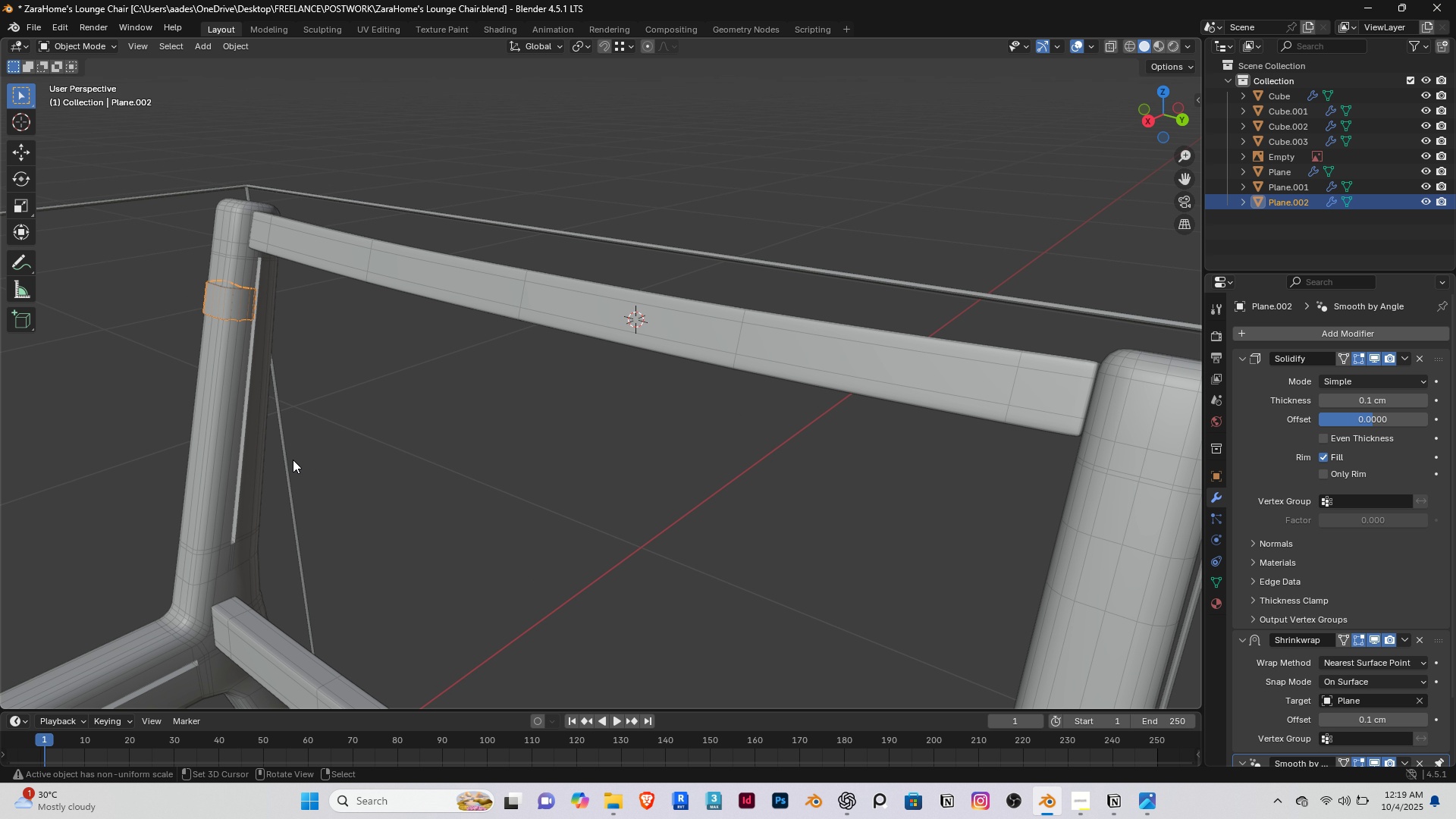 
key(Control+Z)
 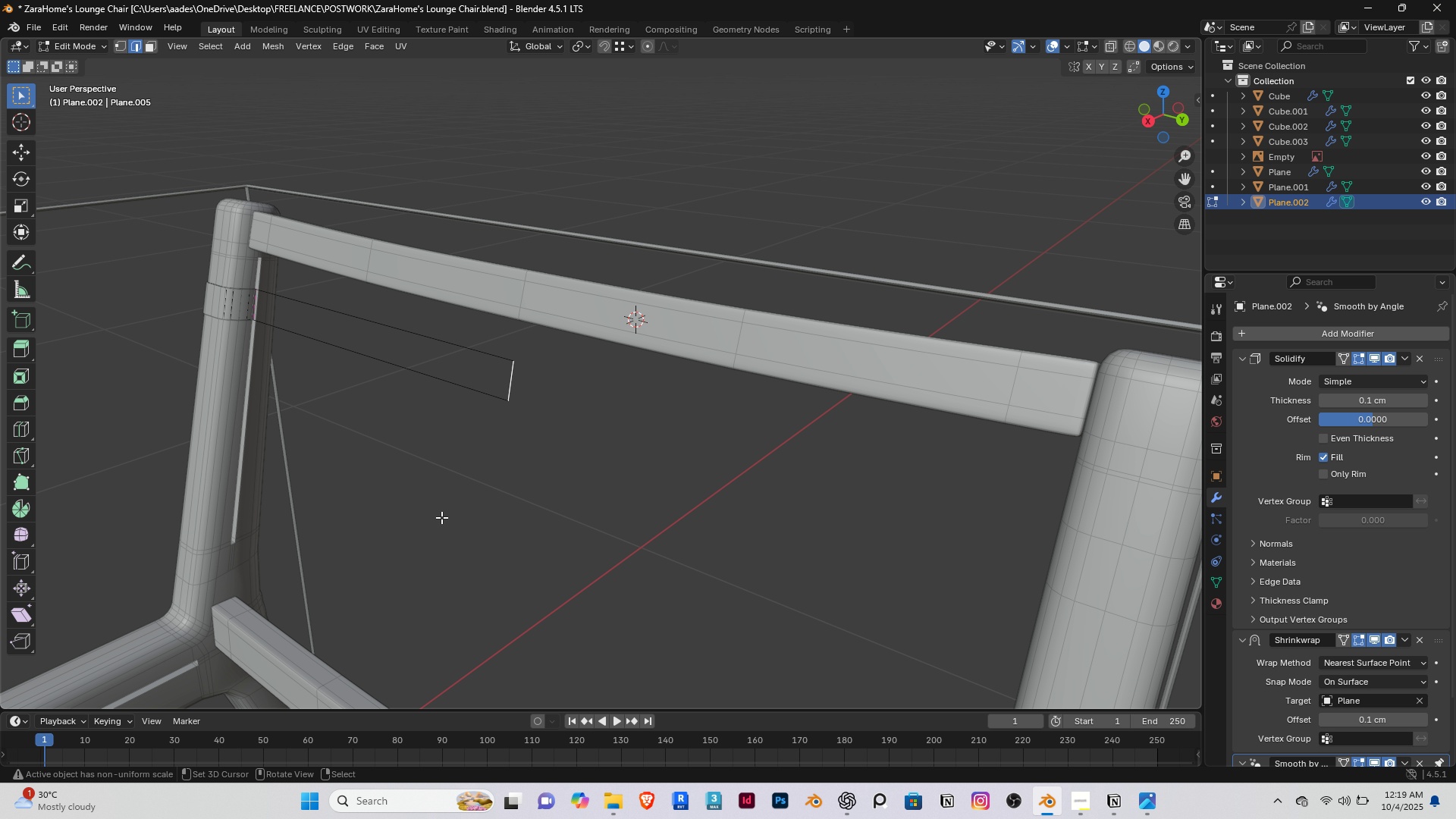 
scroll: coordinate [461, 485], scroll_direction: up, amount: 2.0
 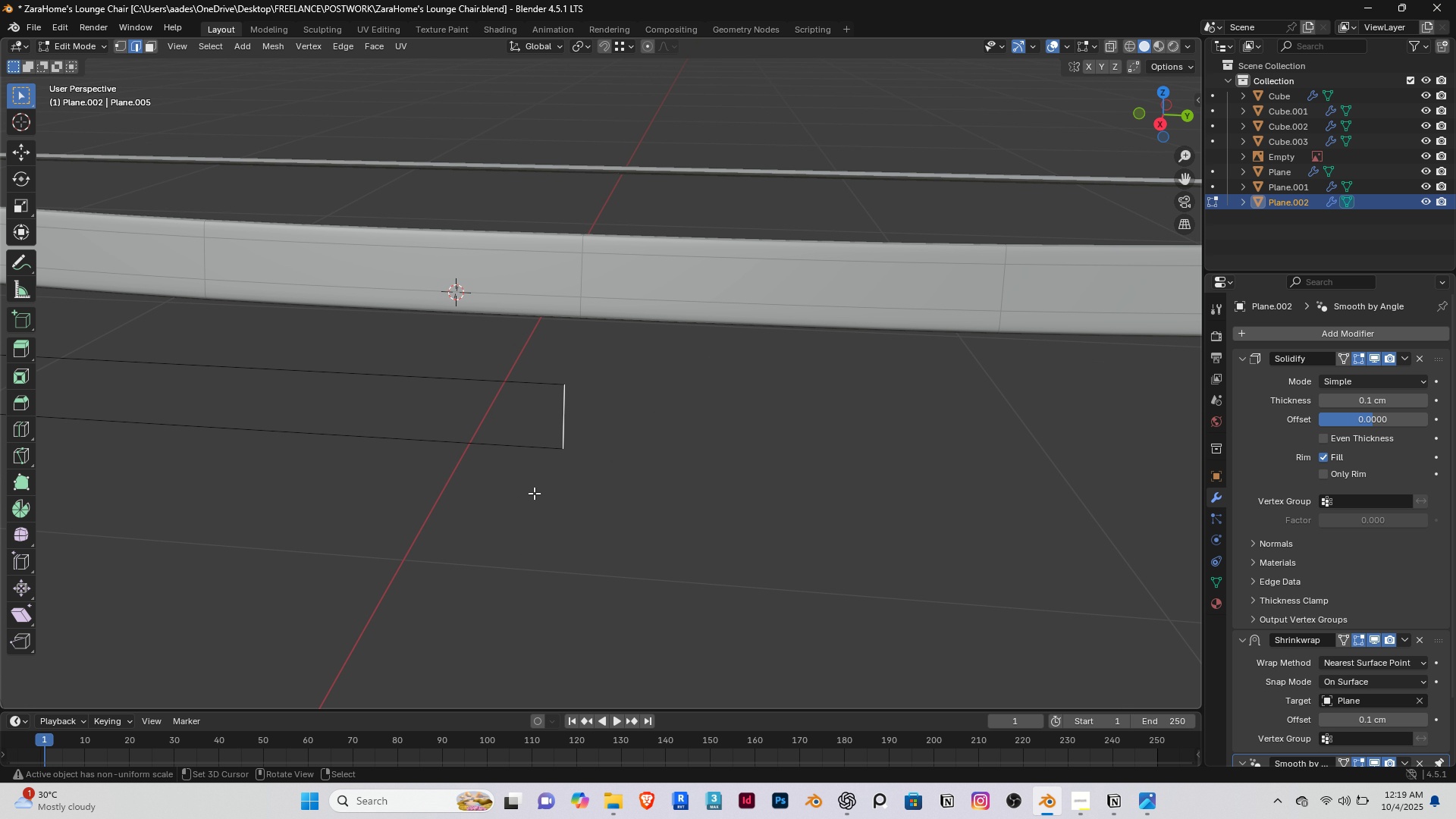 
hold_key(key=ShiftRight, duration=0.31)
 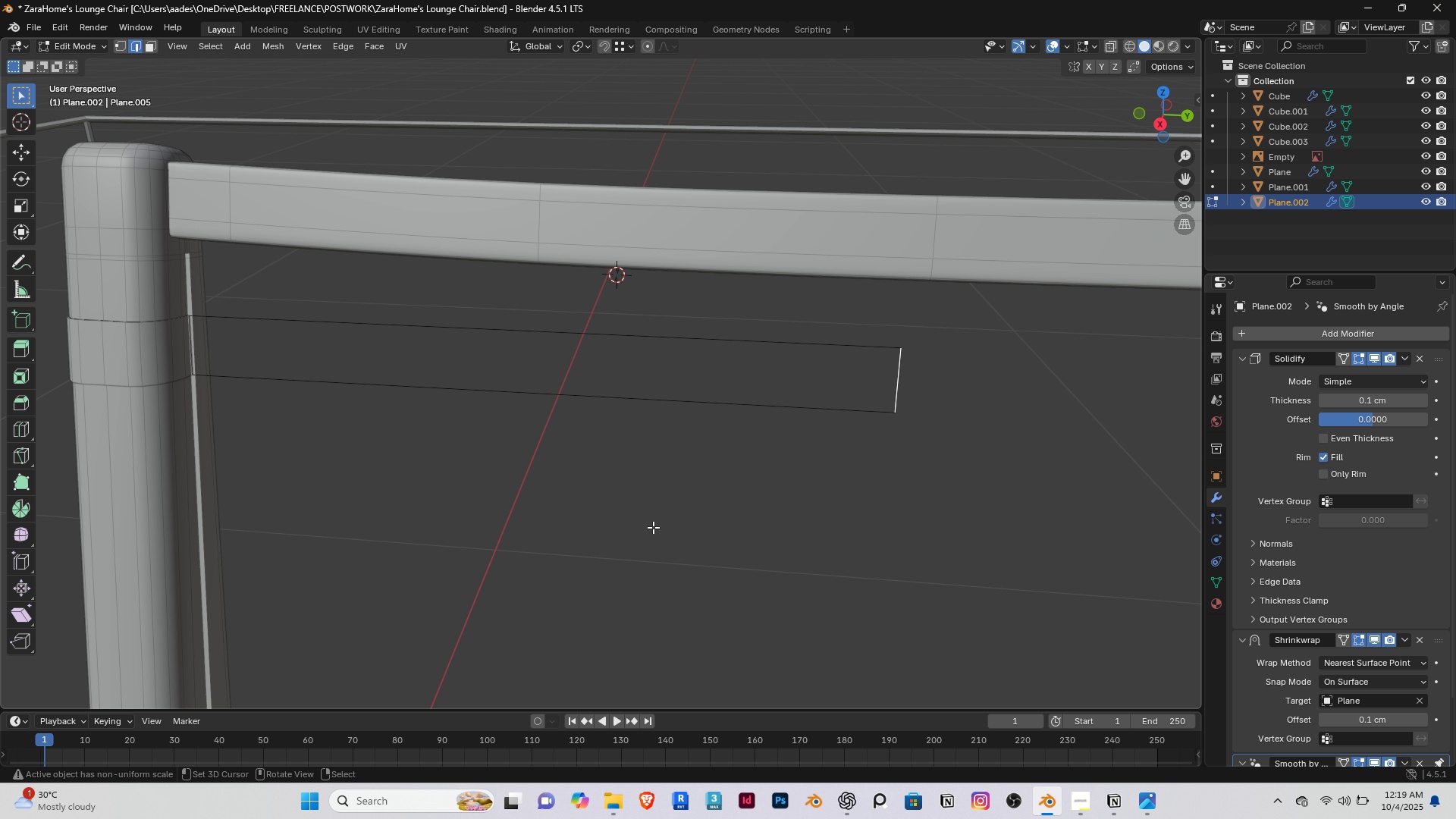 
scroll: coordinate [653, 527], scroll_direction: down, amount: 4.0
 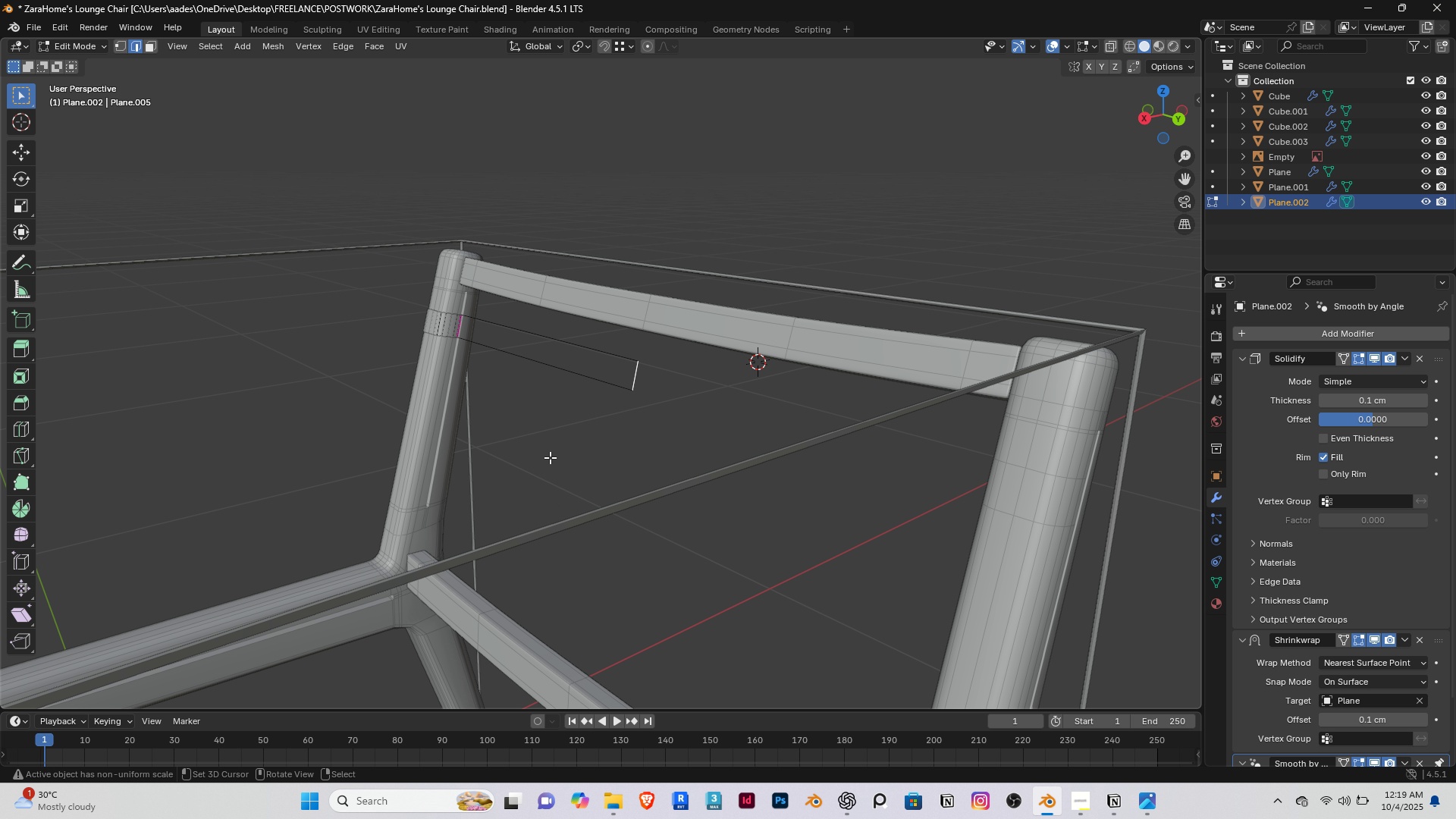 
scroll: coordinate [557, 378], scroll_direction: up, amount: 4.0
 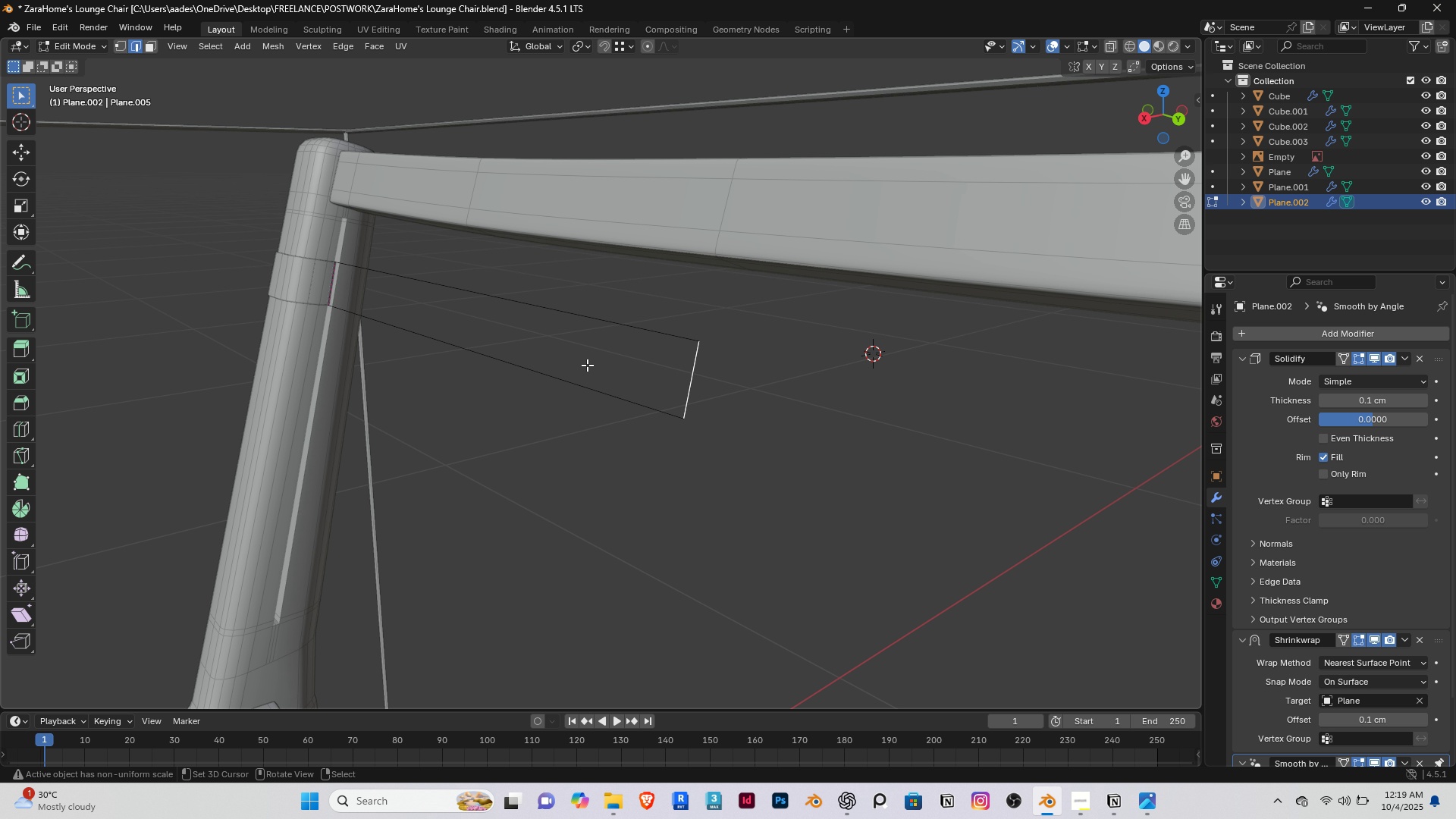 
key(Shift+ShiftRight)
 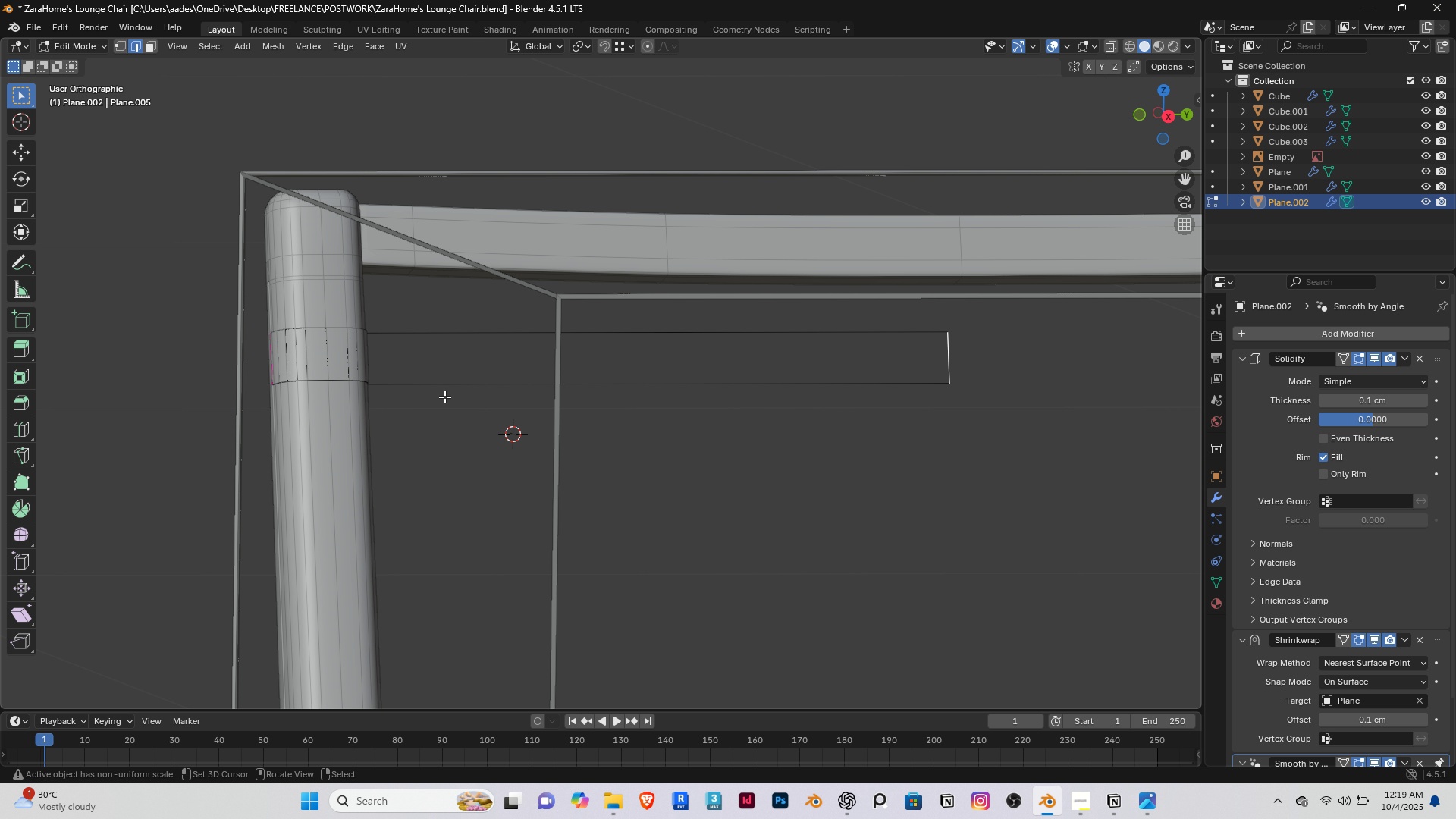 
key(End)
 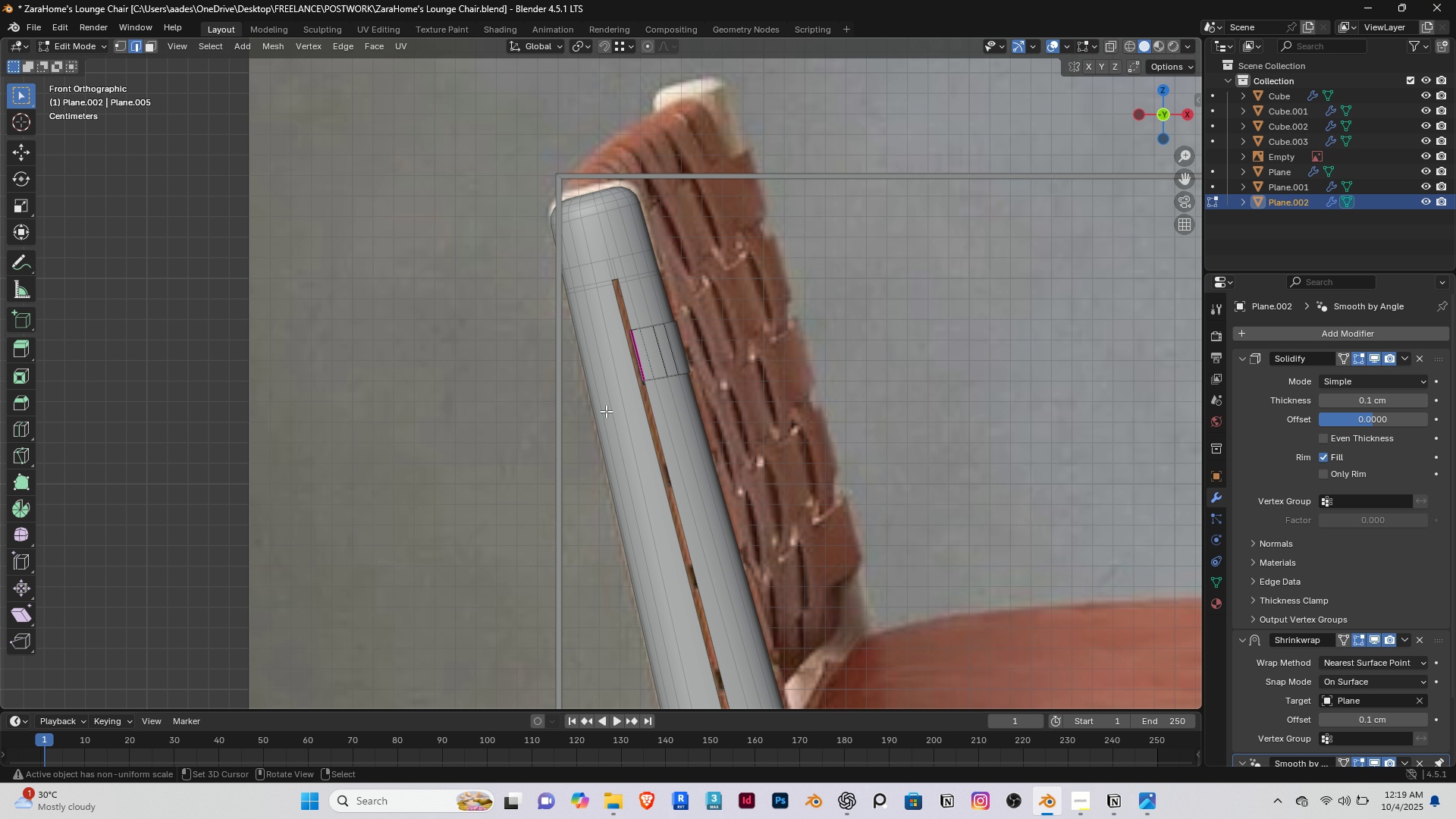 
key(PageDown)
 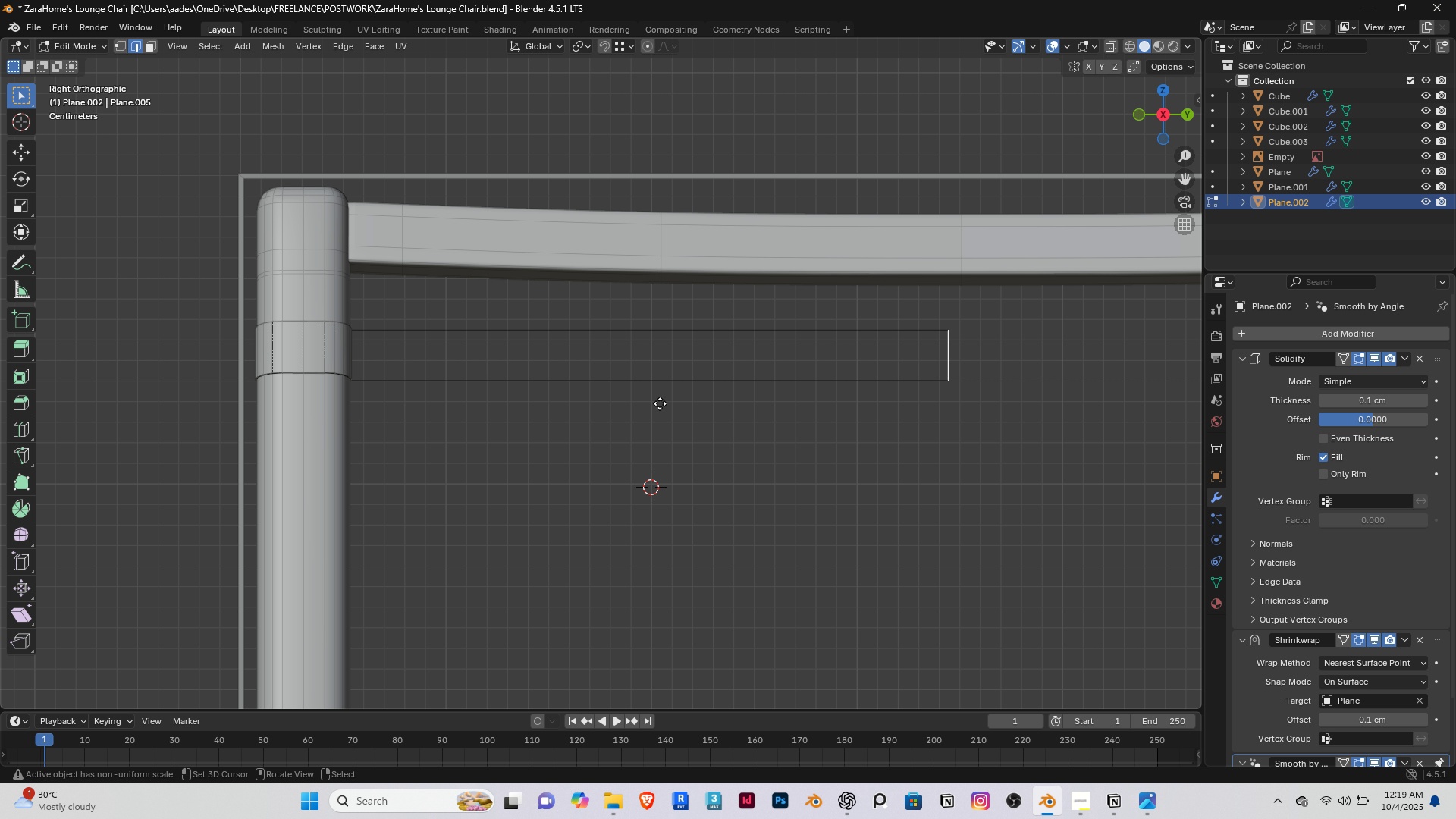 
key(G)
 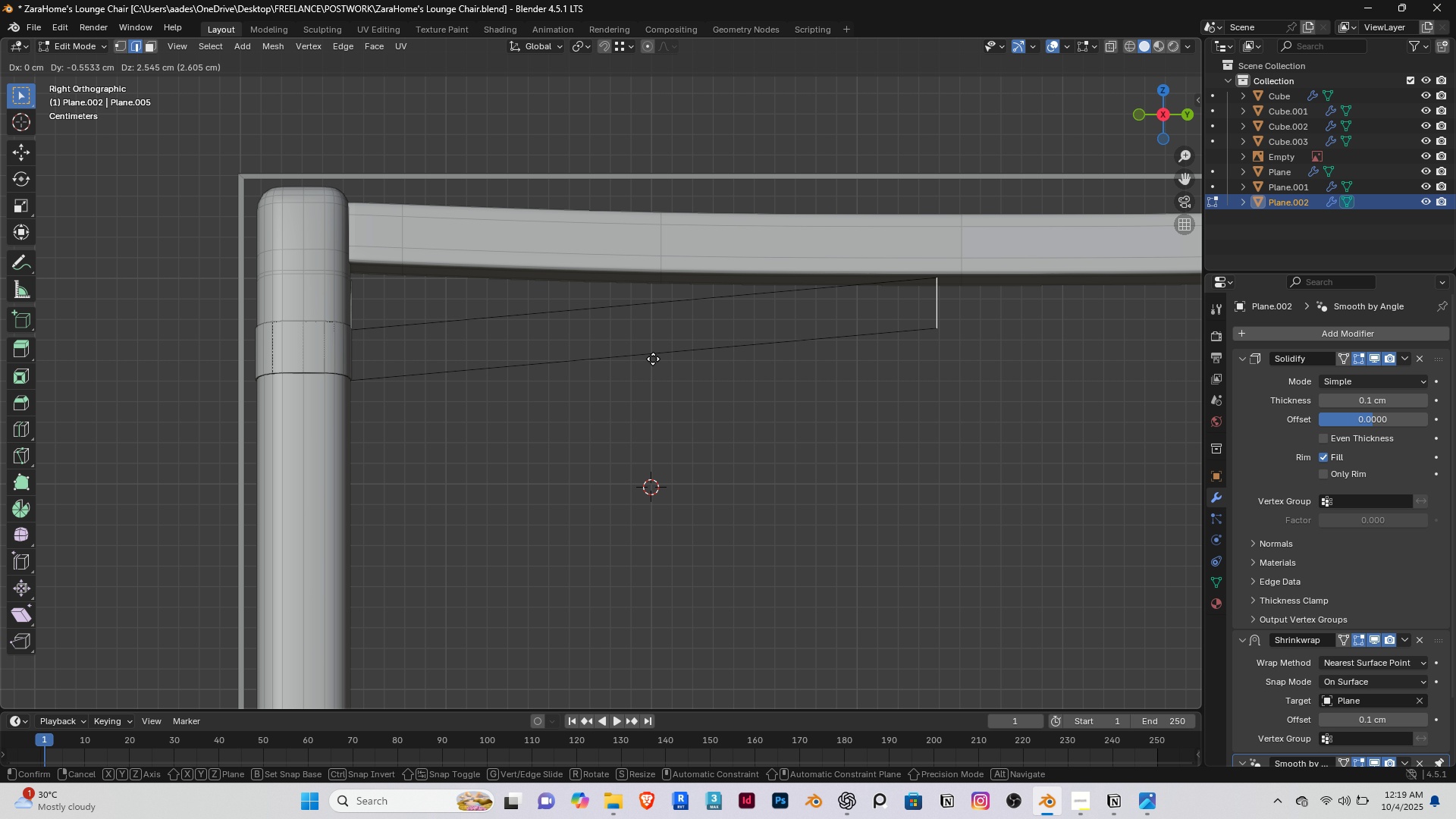 
right_click([656, 411])